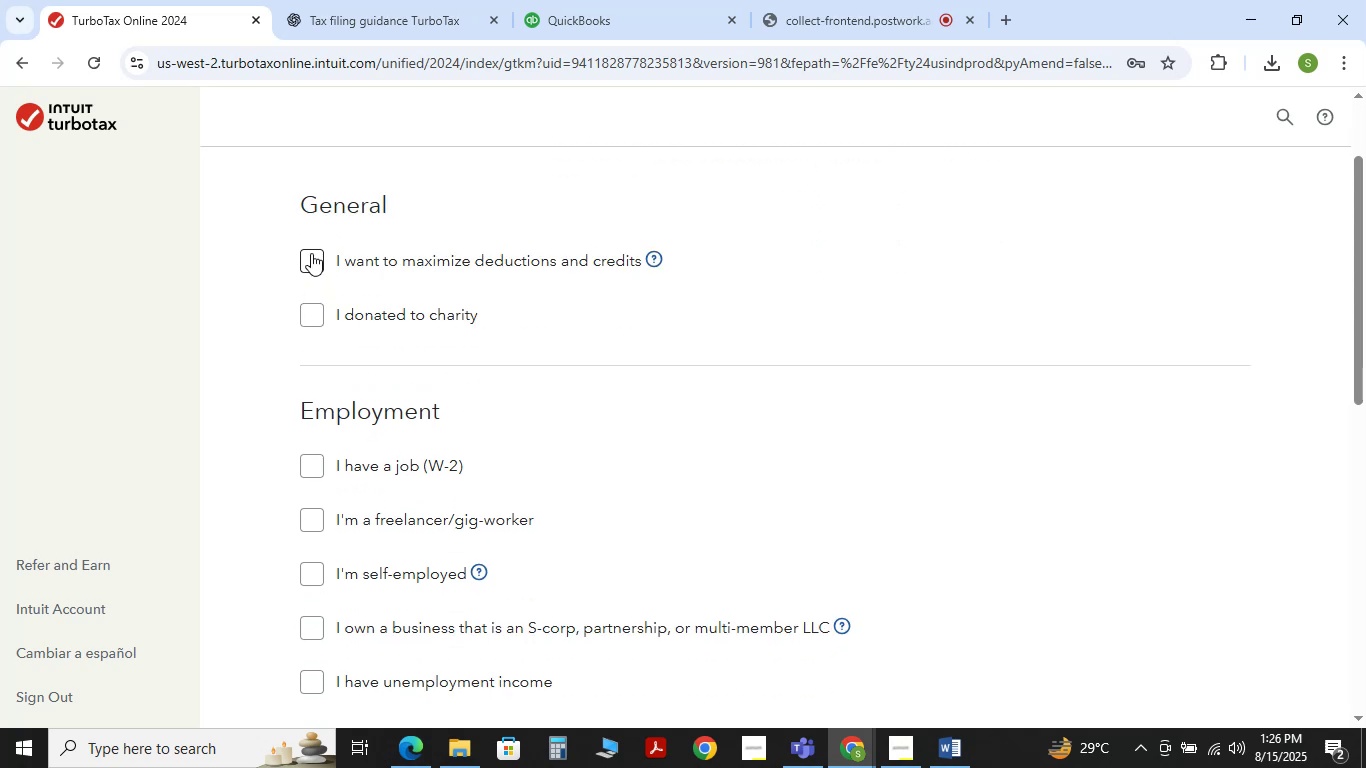 
triple_click([311, 253])
 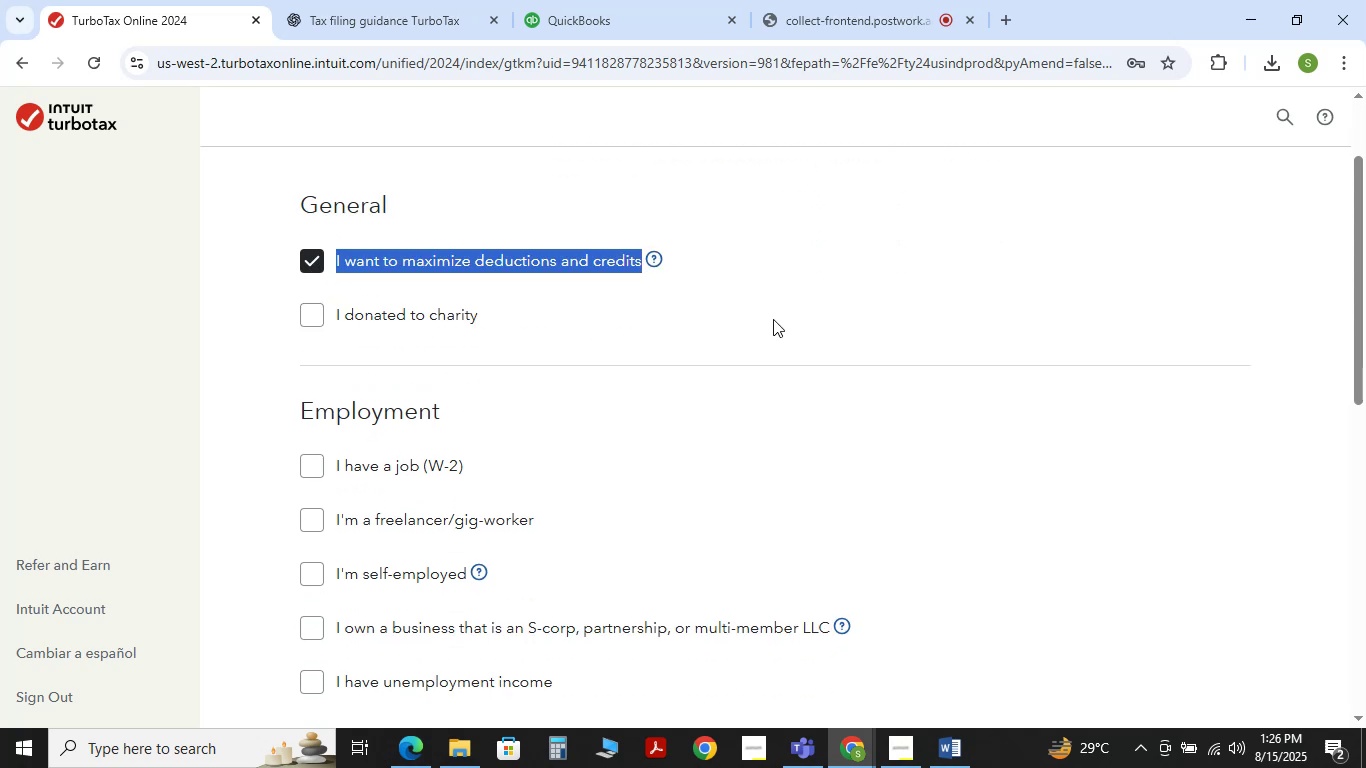 
left_click([856, 321])
 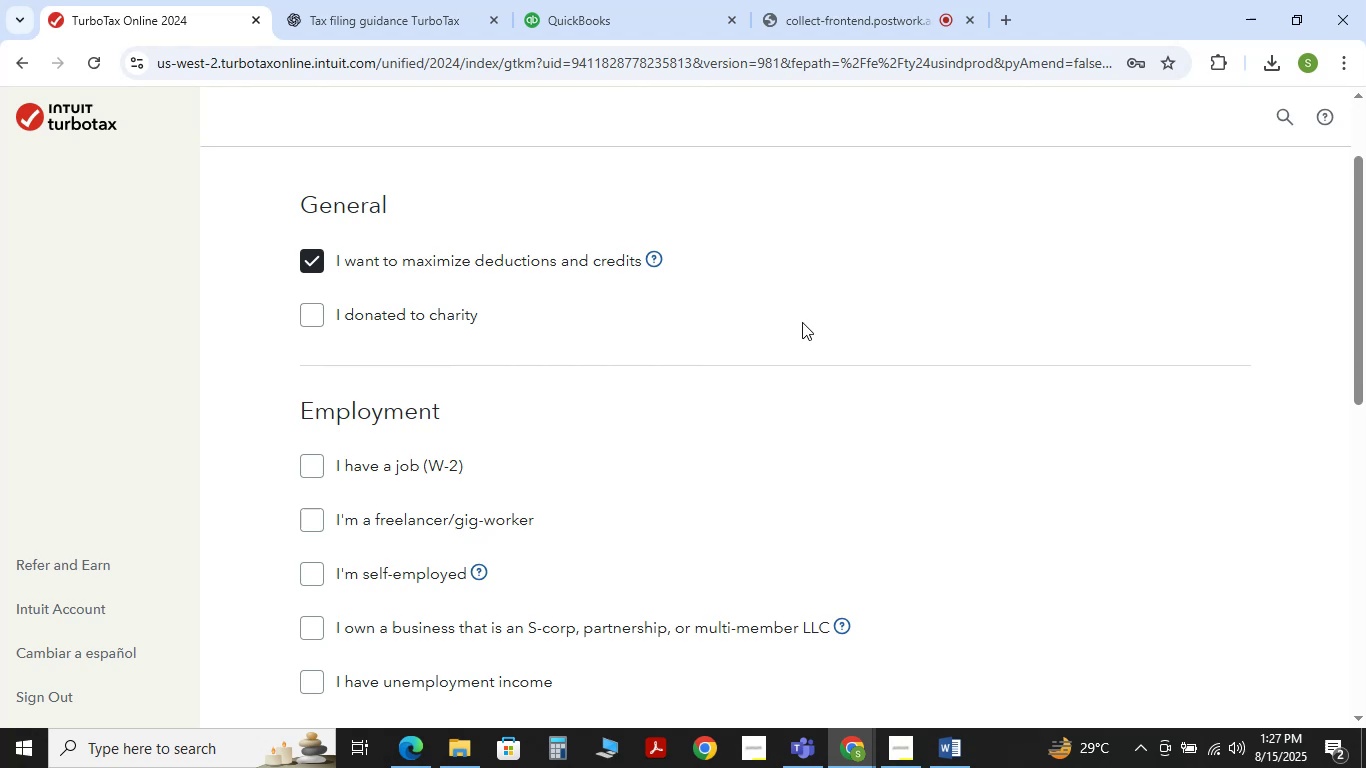 
wait(11.05)
 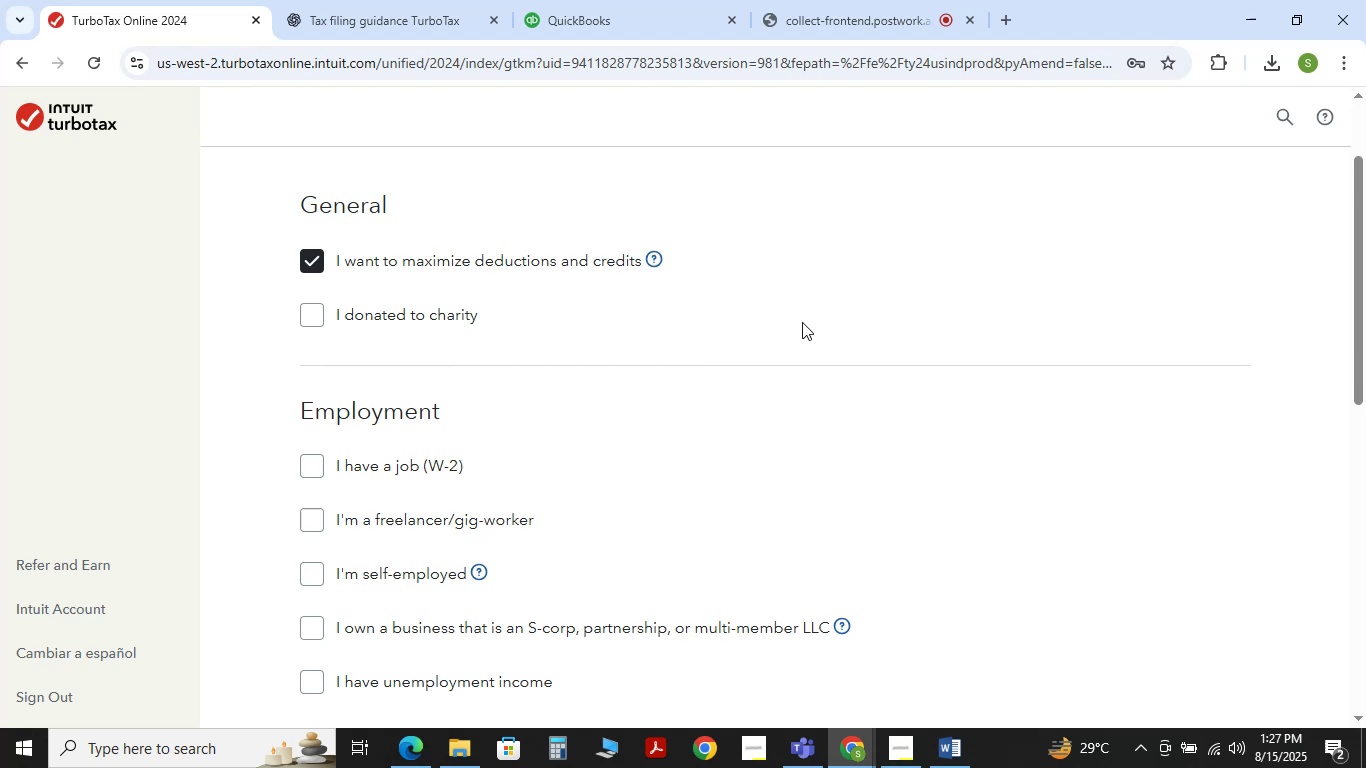 
scroll: coordinate [636, 280], scroll_direction: down, amount: 1.0
 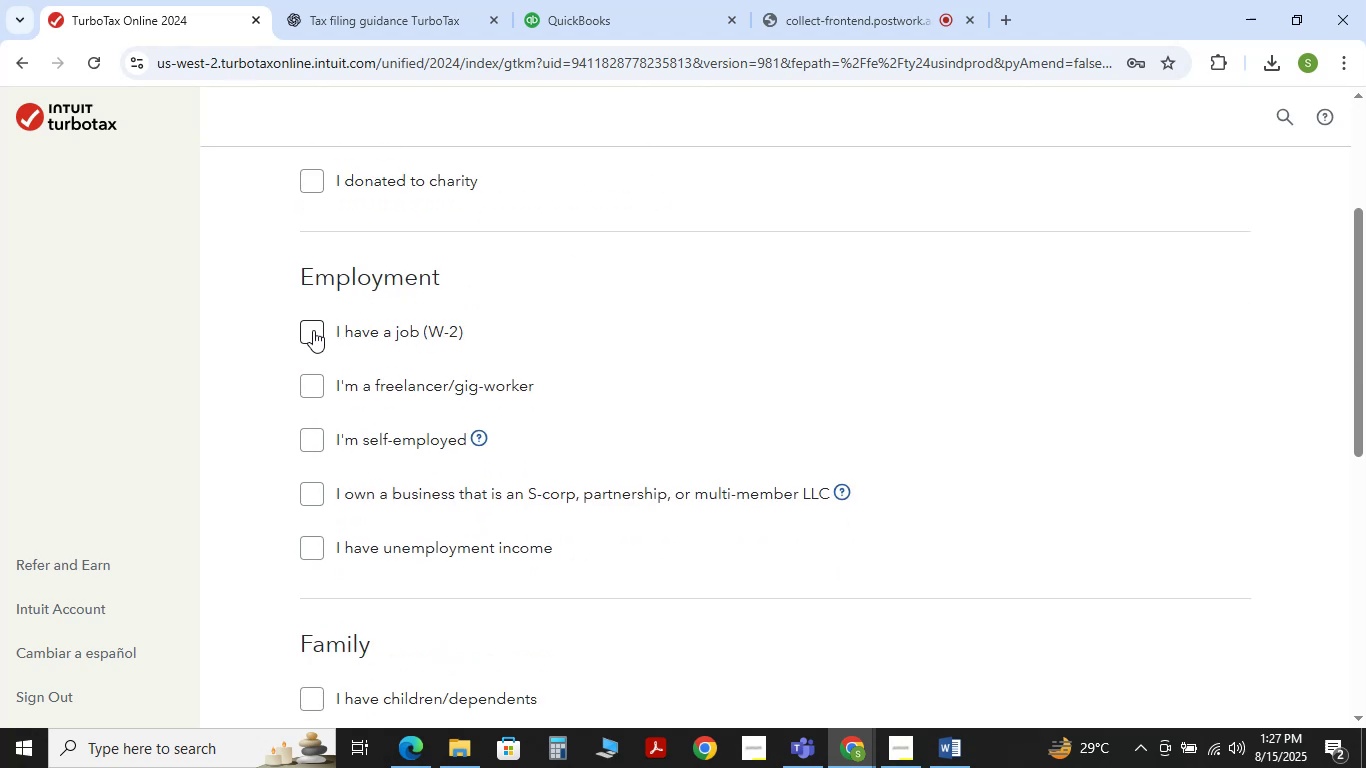 
double_click([307, 328])
 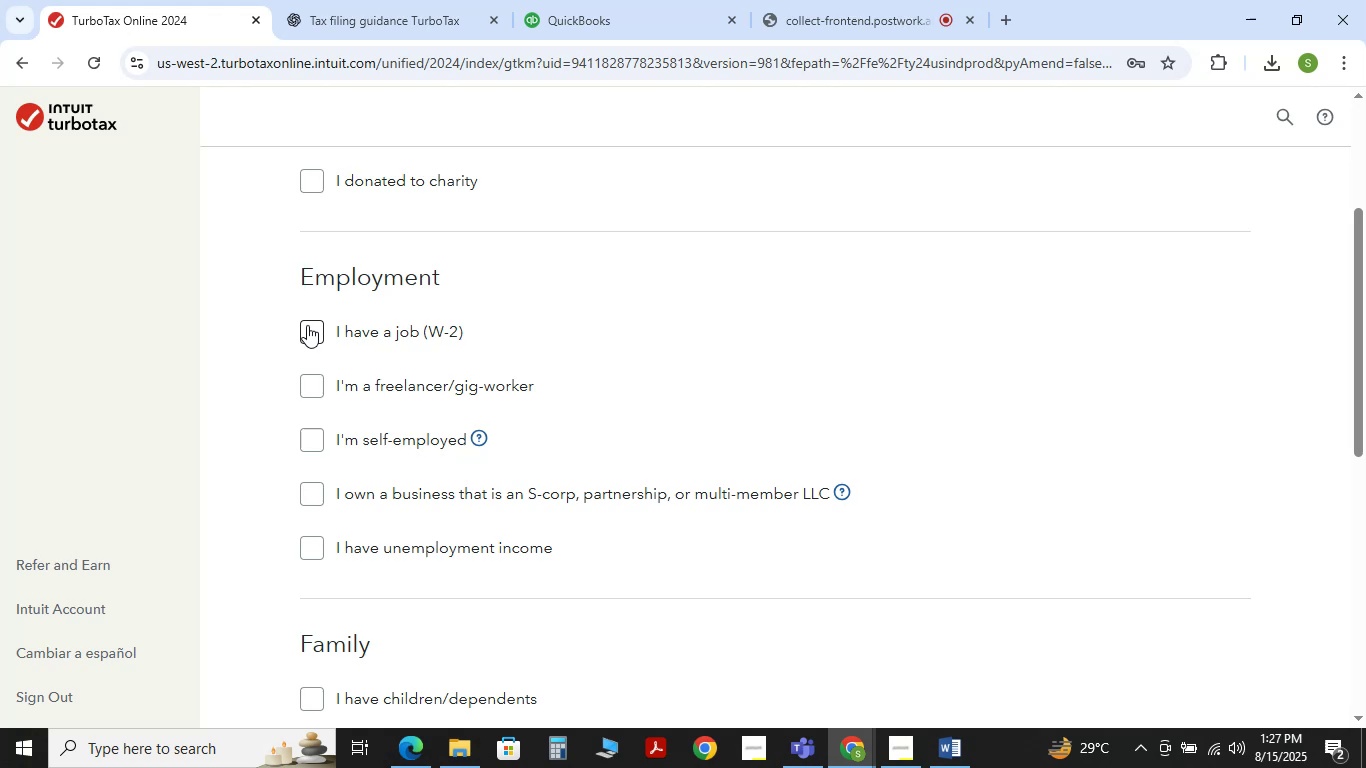 
left_click([307, 325])
 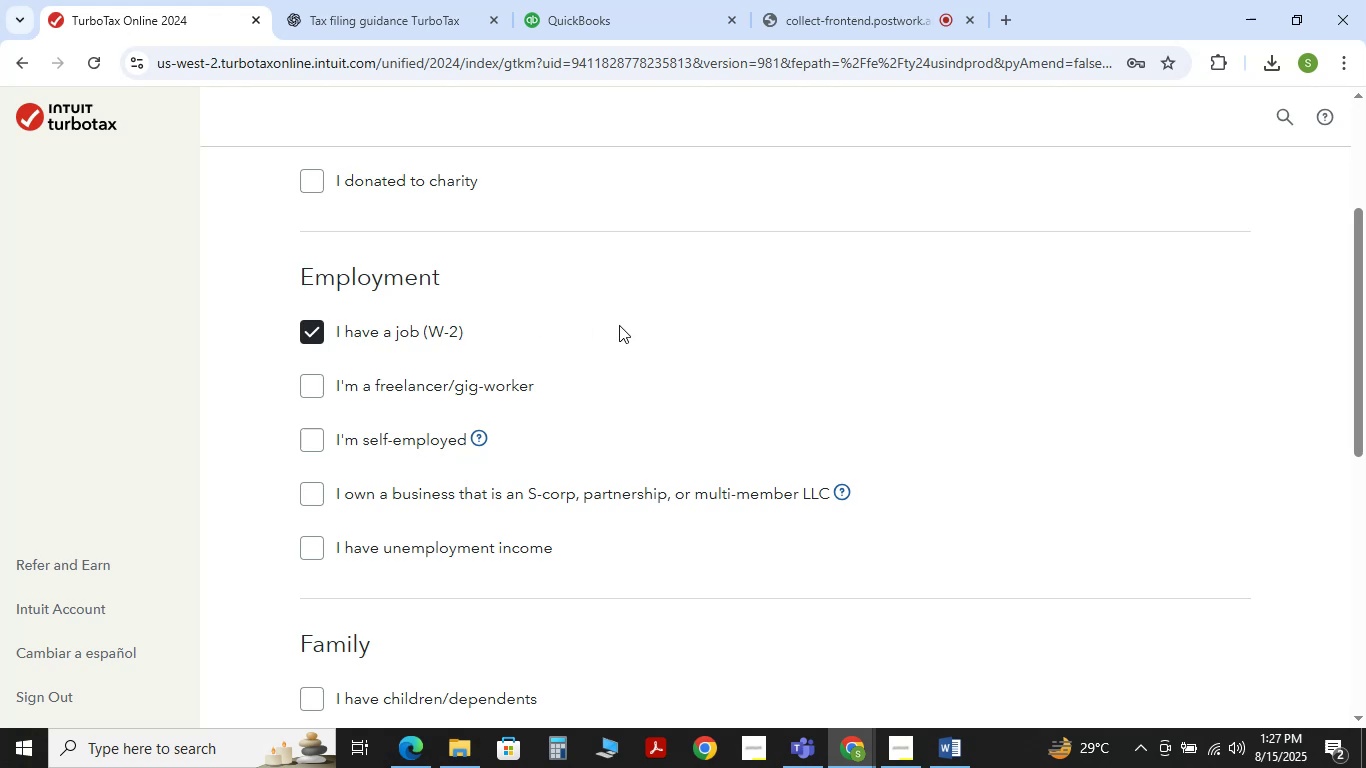 
scroll: coordinate [619, 325], scroll_direction: down, amount: 1.0
 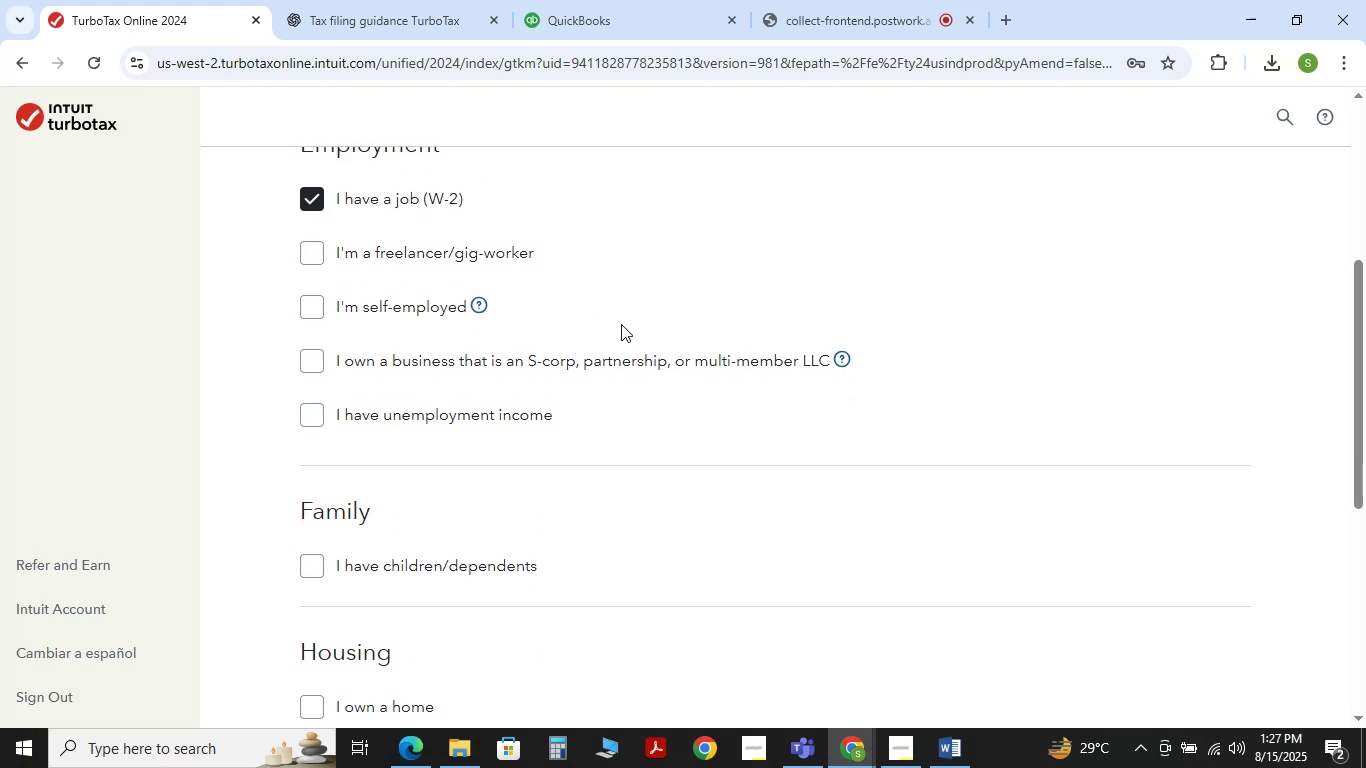 
wait(7.1)
 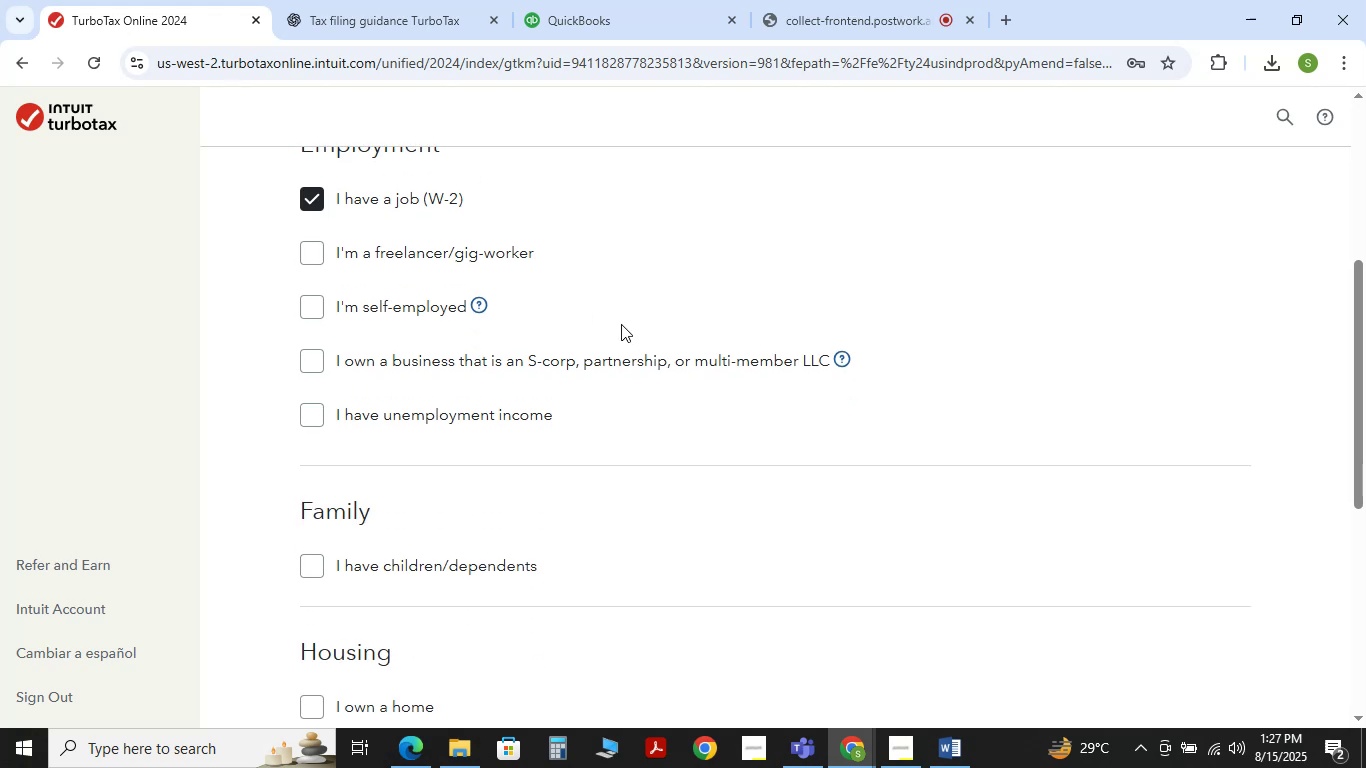 
left_click([962, 743])
 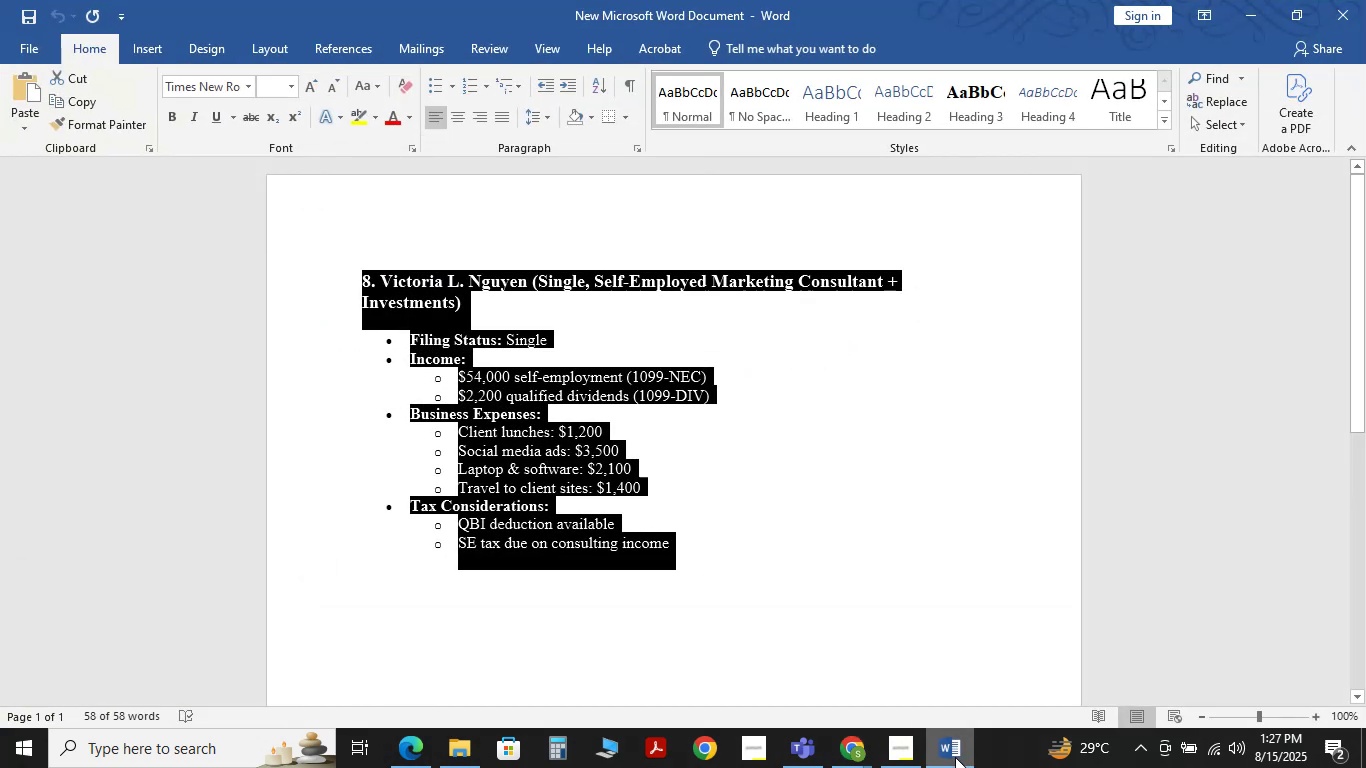 
left_click([882, 638])
 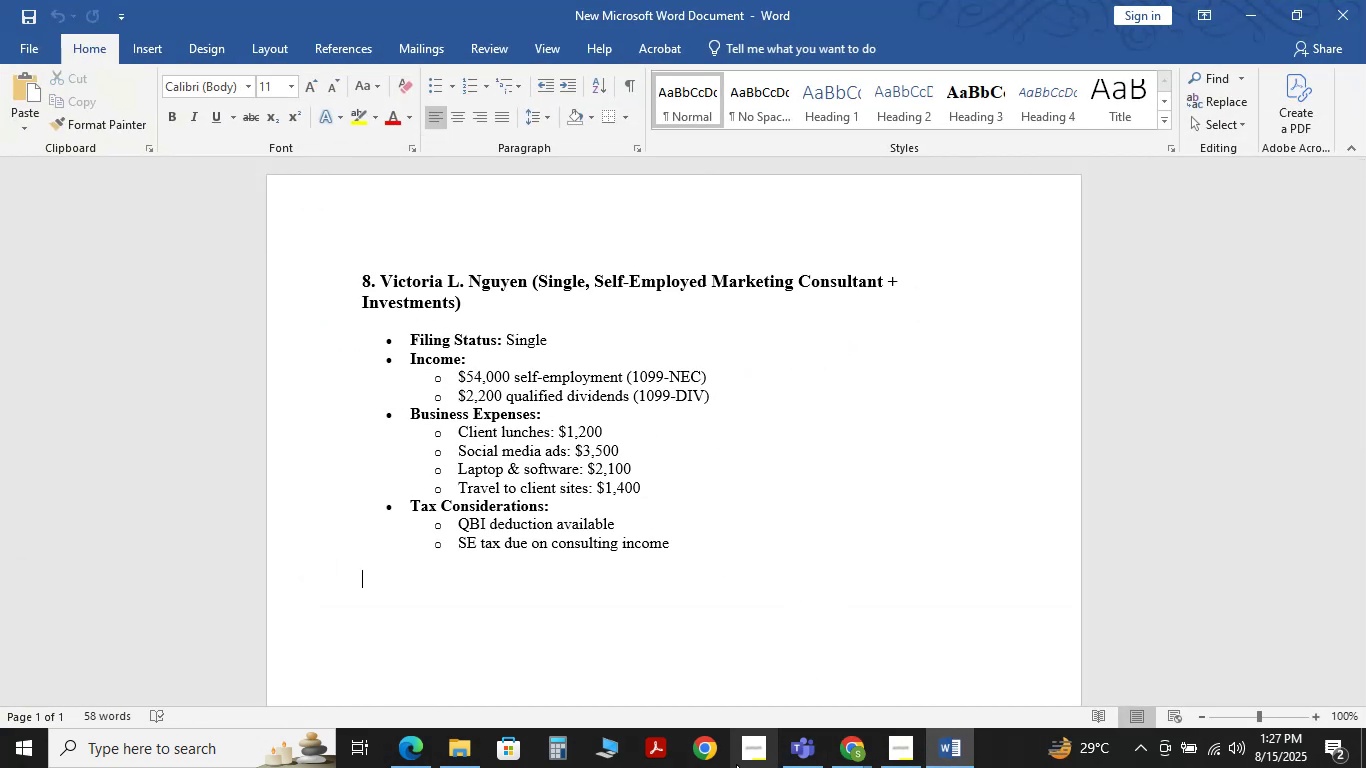 
wait(5.46)
 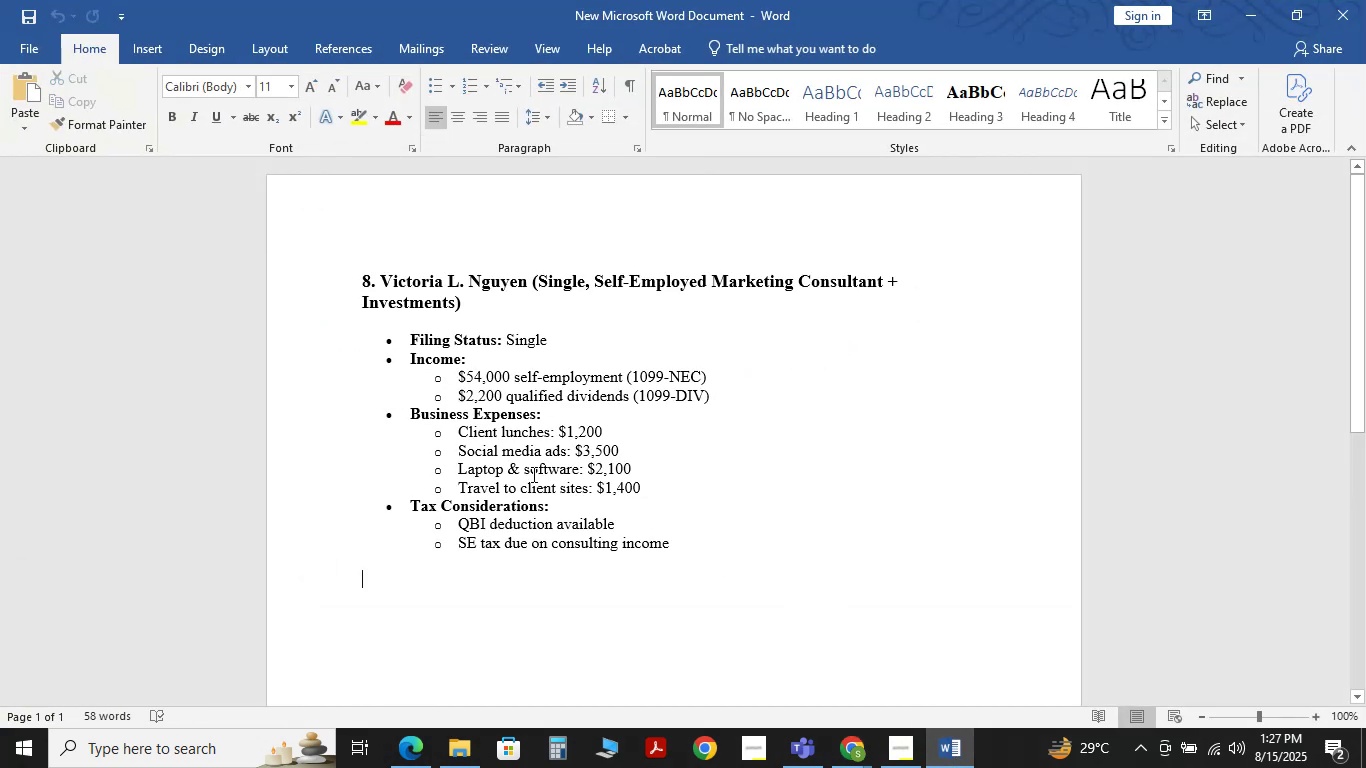 
left_click([847, 757])
 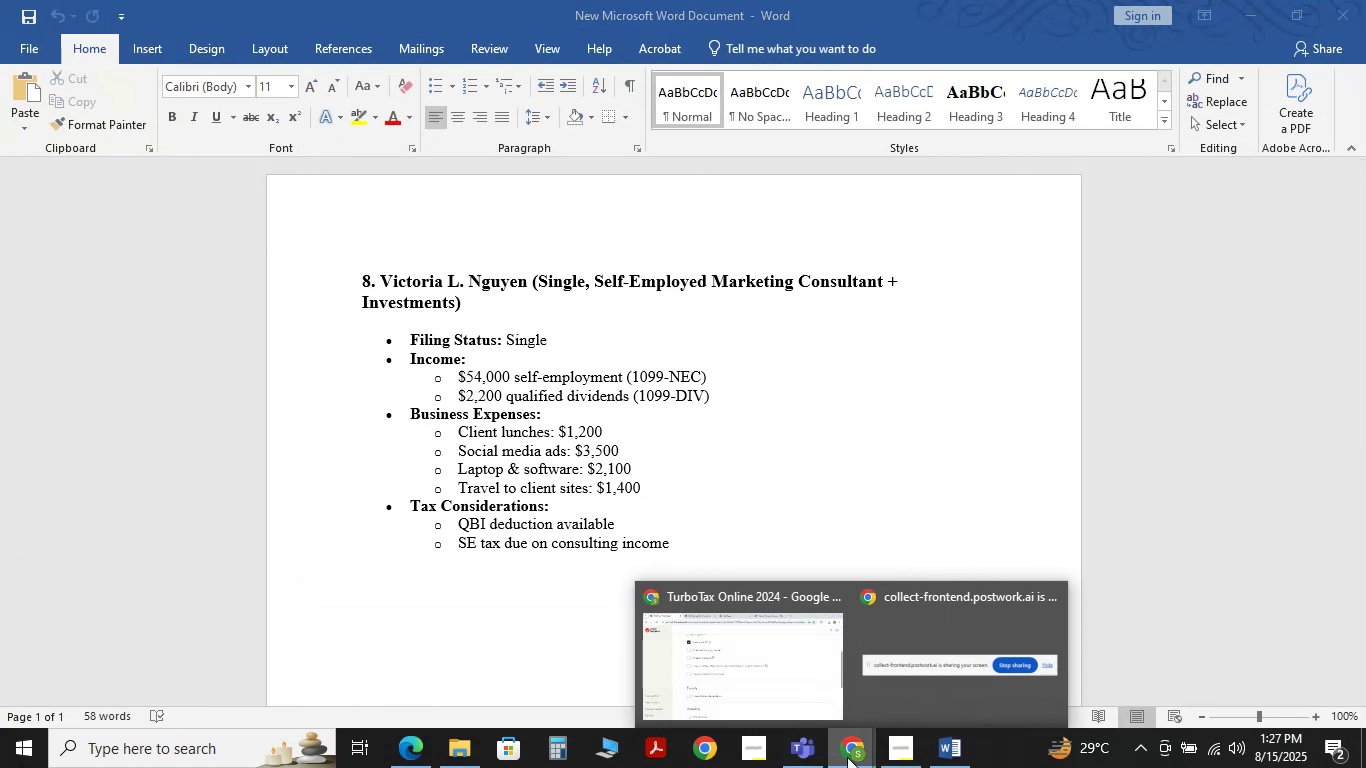 
left_click([847, 757])
 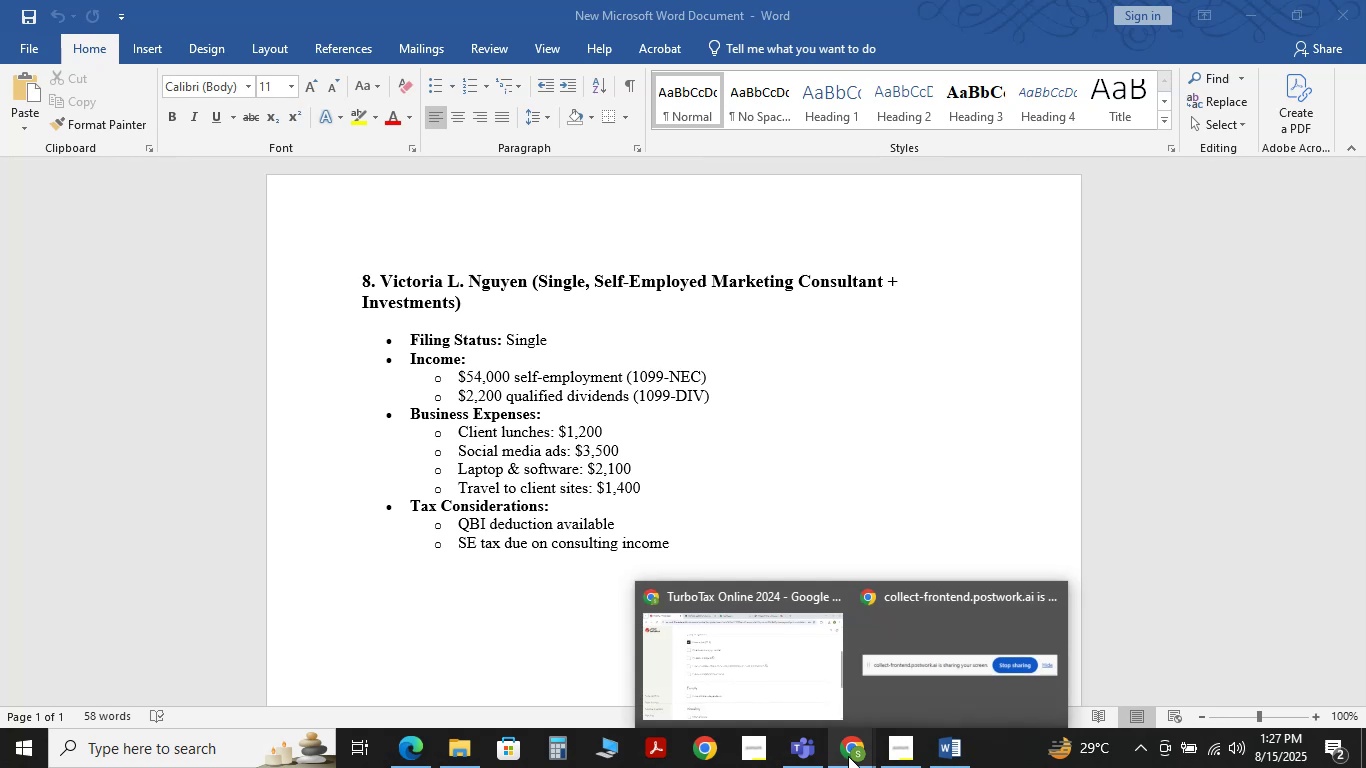 
left_click([848, 756])
 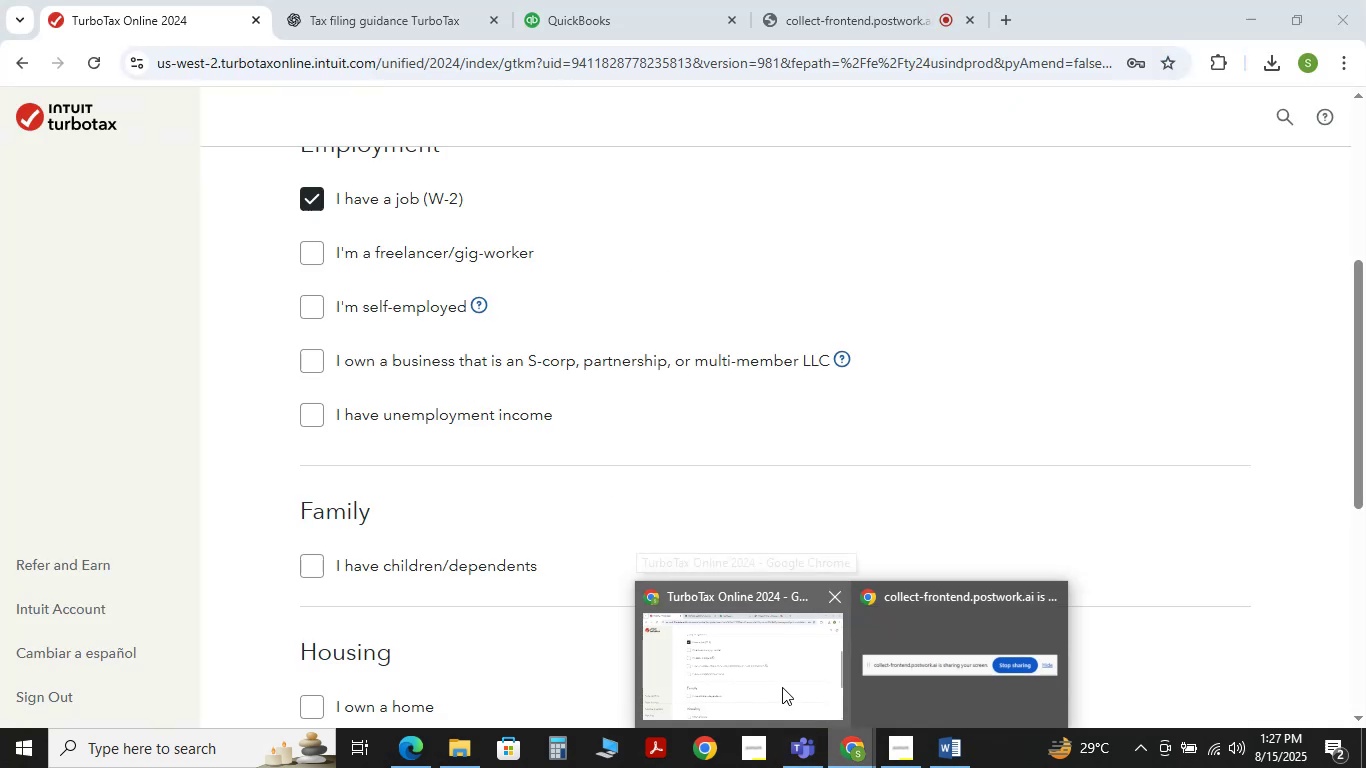 
left_click([774, 681])
 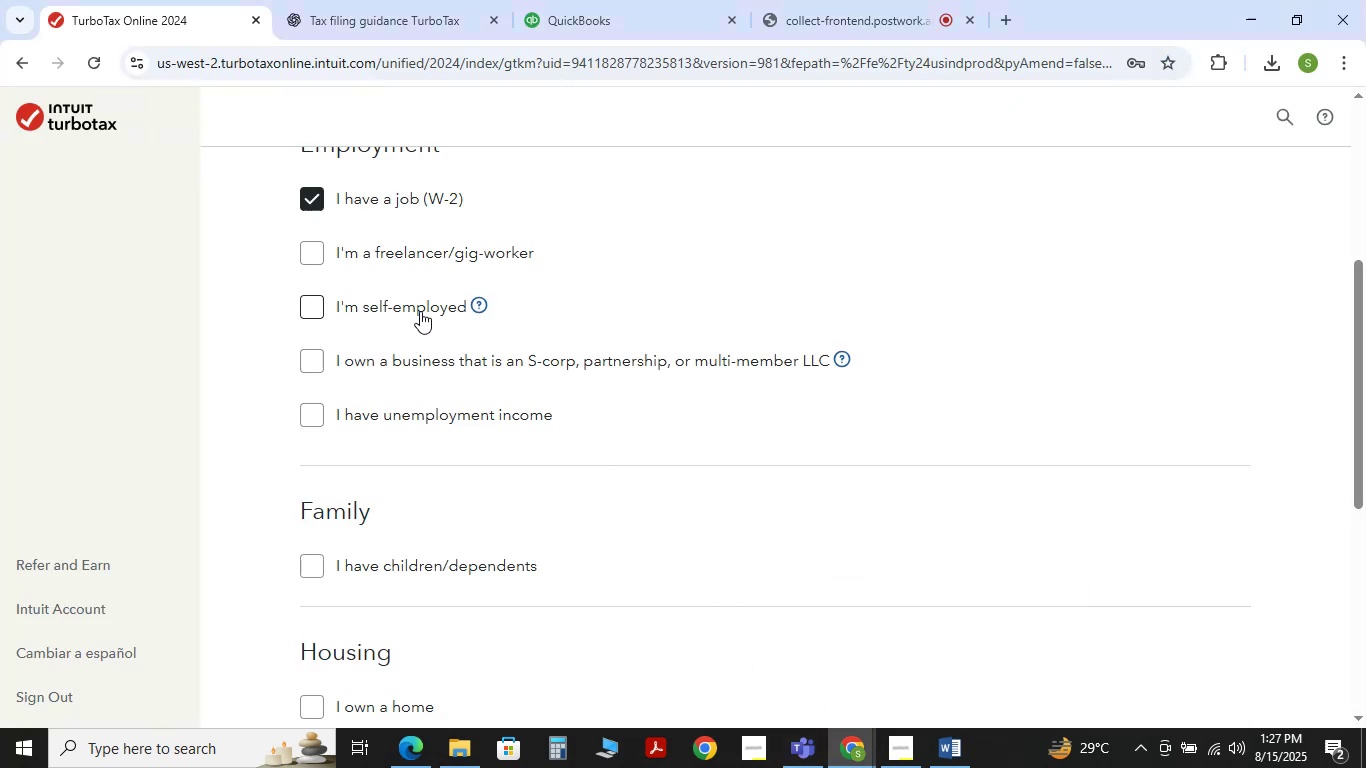 
left_click([371, 0])
 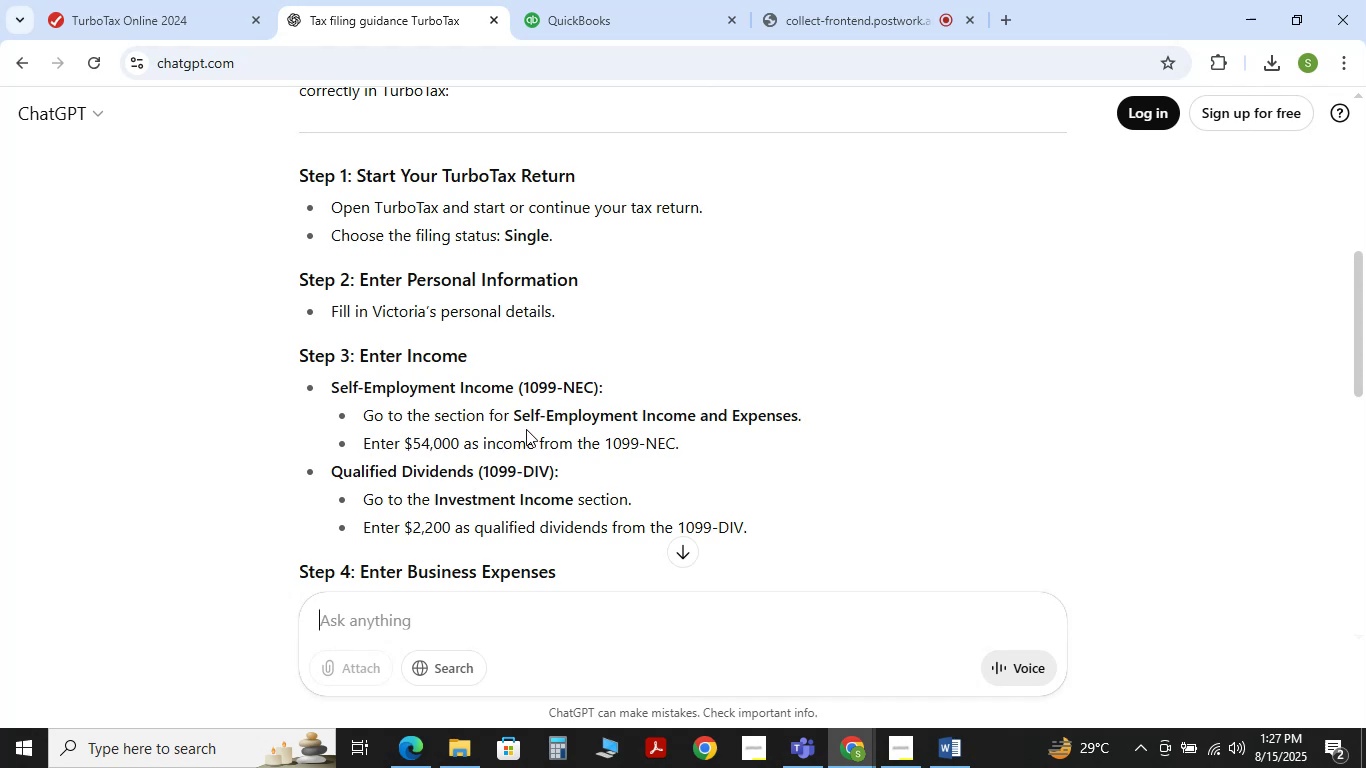 
wait(22.36)
 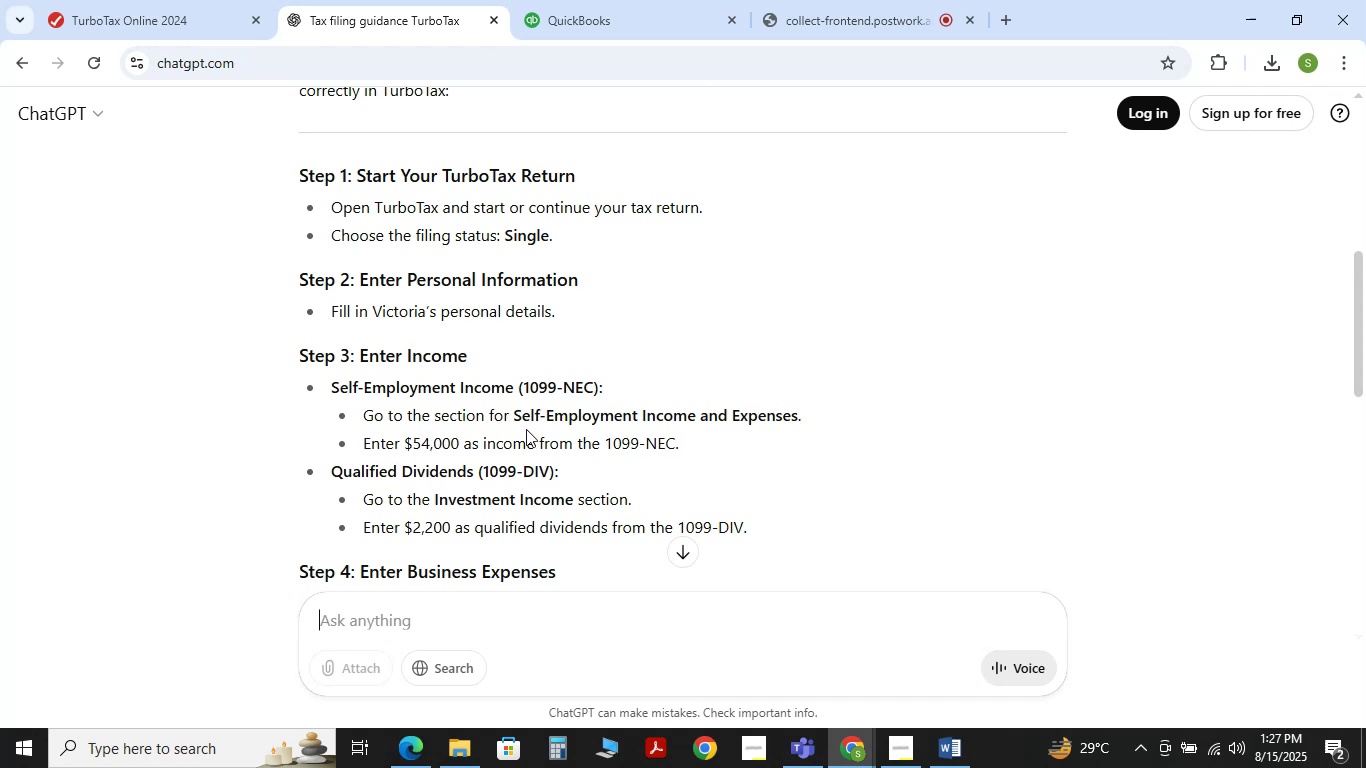 
scroll: coordinate [523, 409], scroll_direction: down, amount: 1.0
 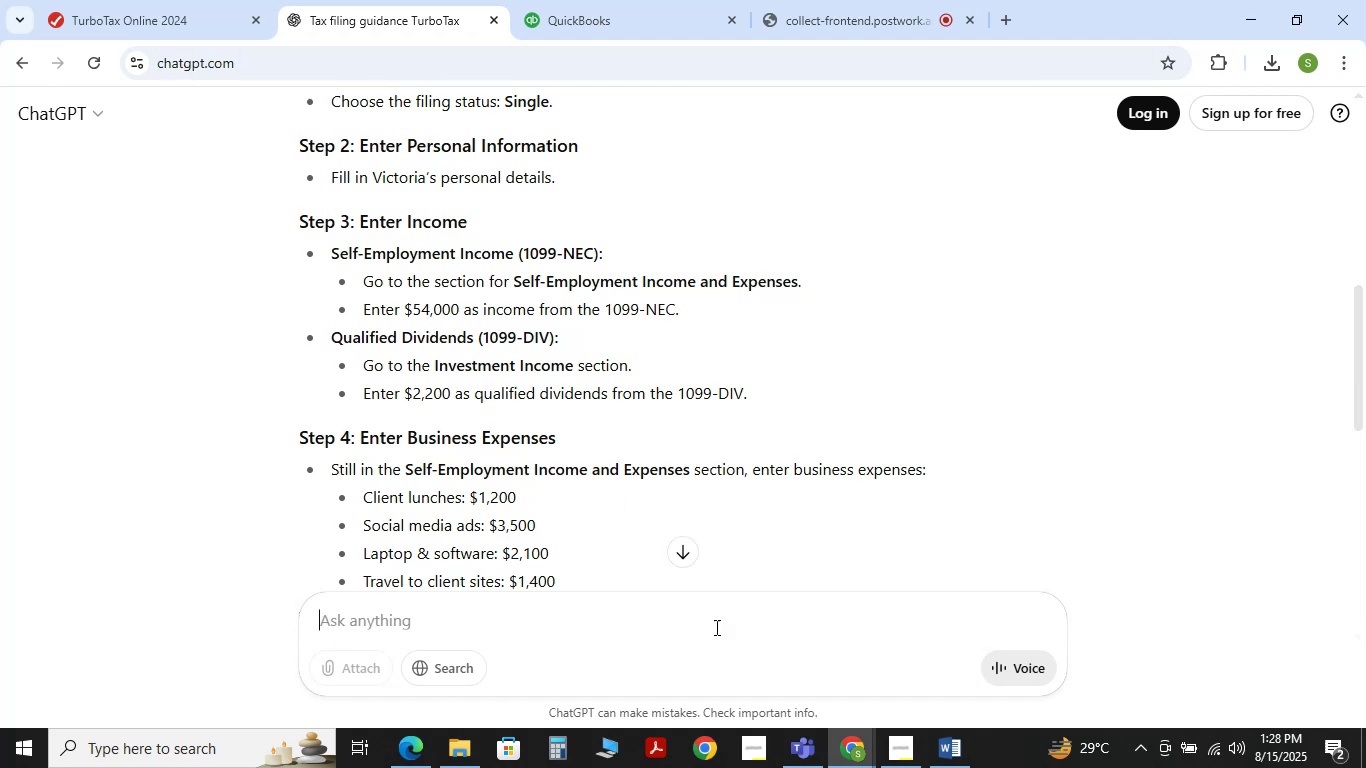 
left_click([420, 749])
 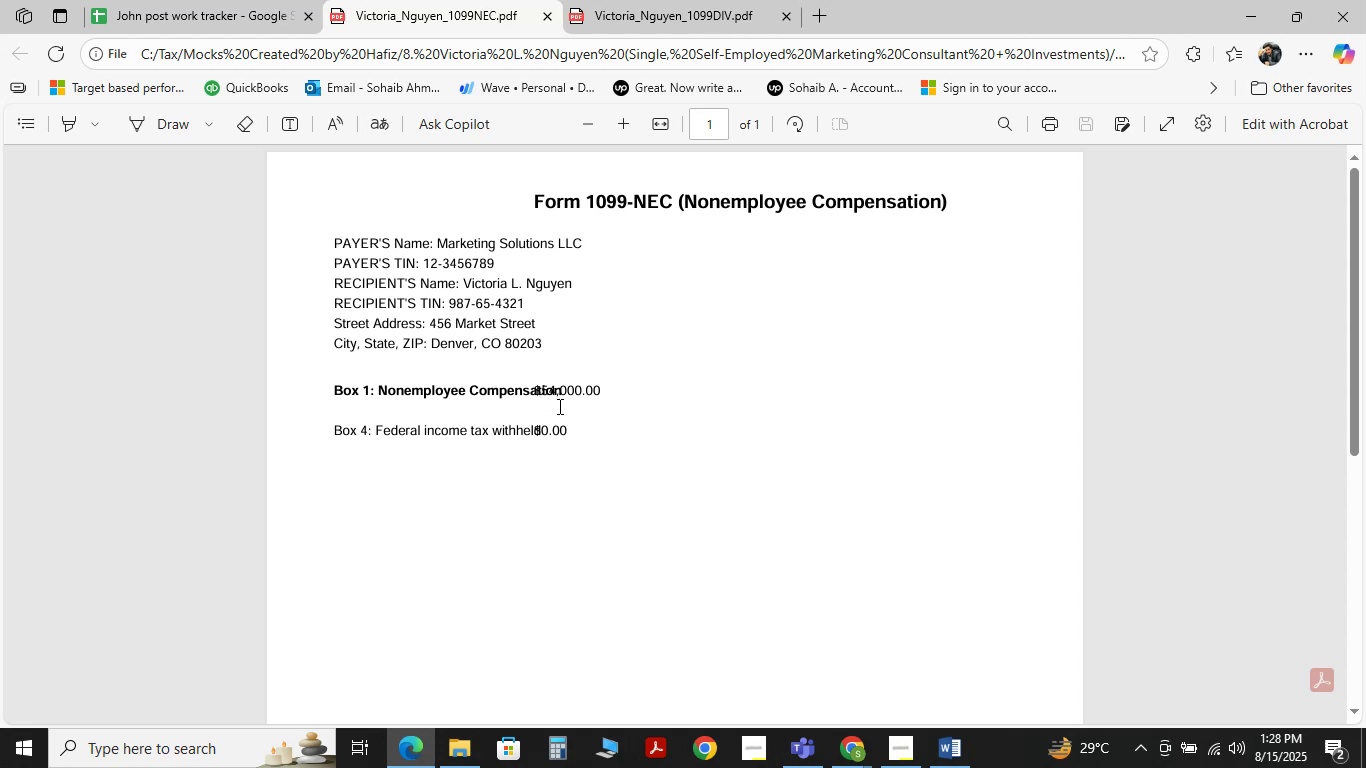 
wait(33.9)
 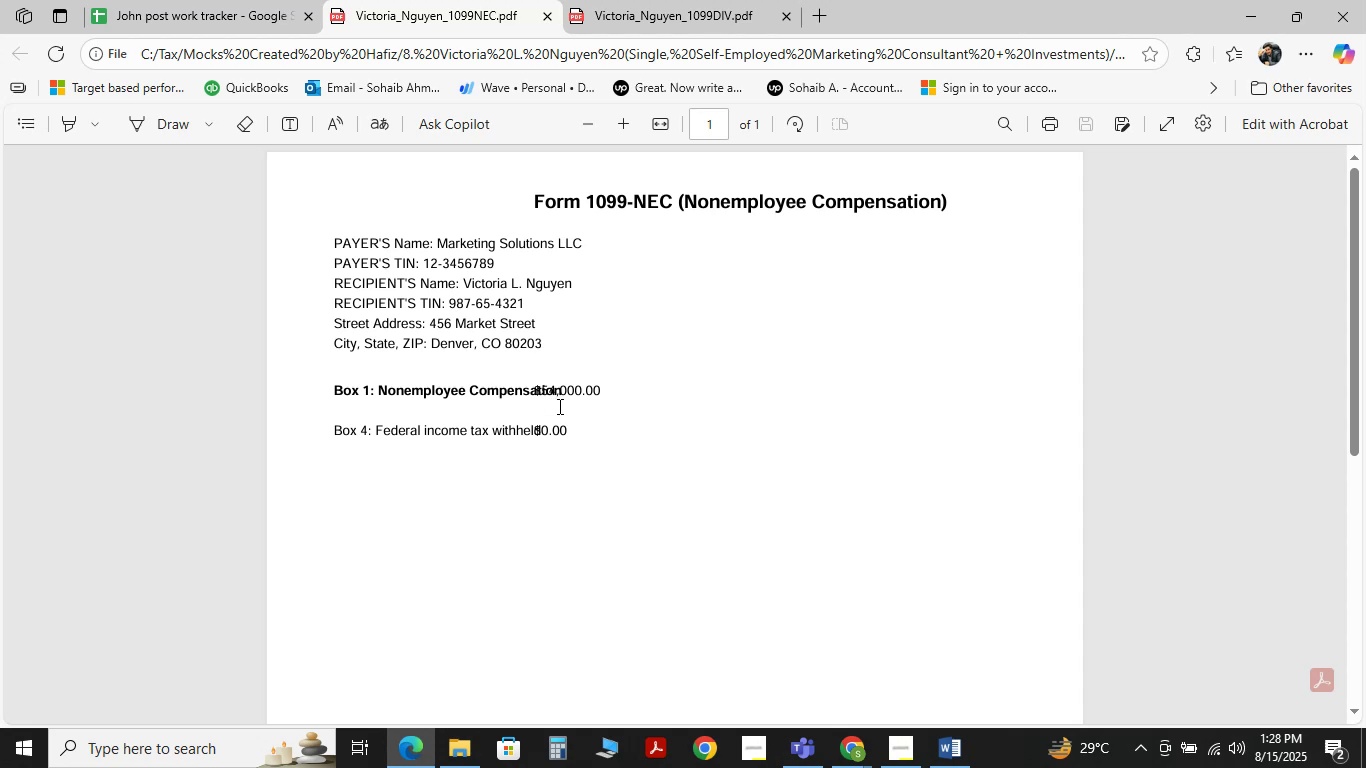 
scroll: coordinate [529, 408], scroll_direction: up, amount: 8.0
 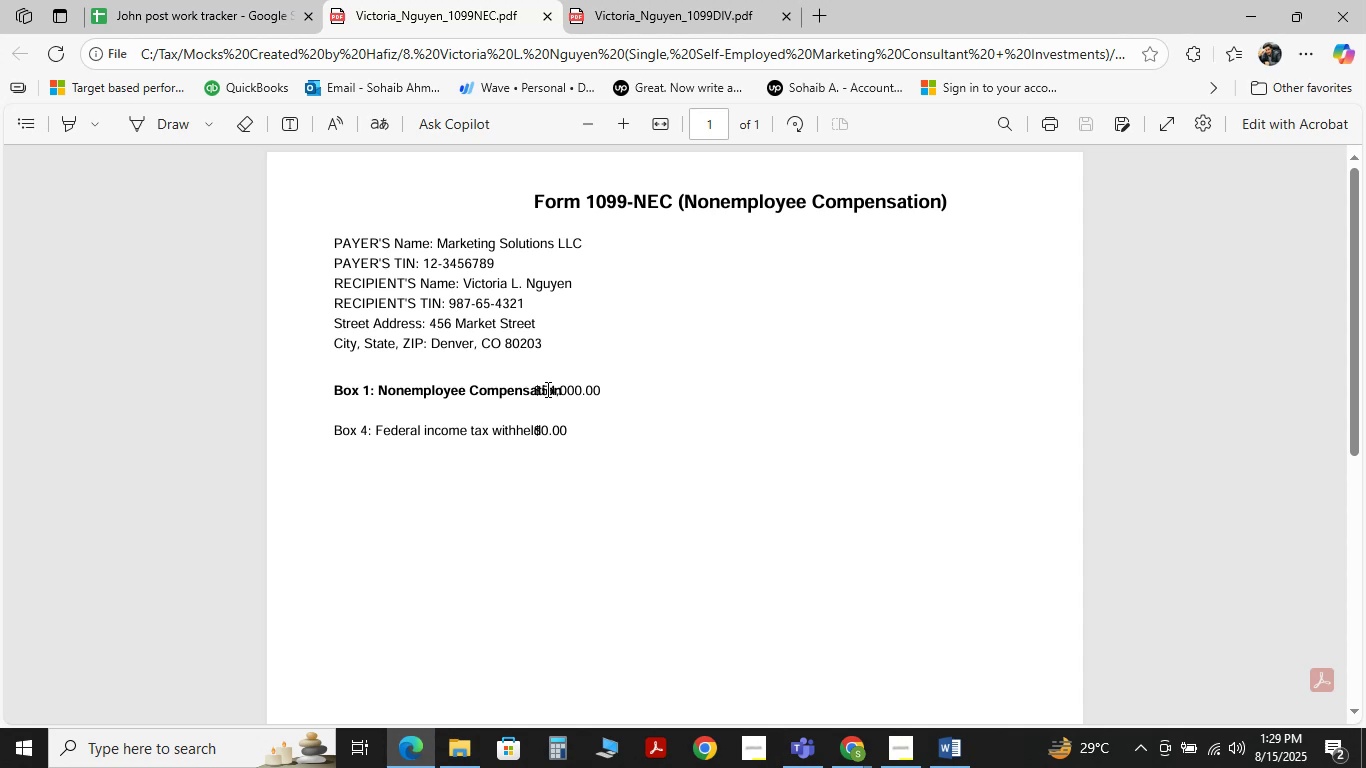 
wait(28.25)
 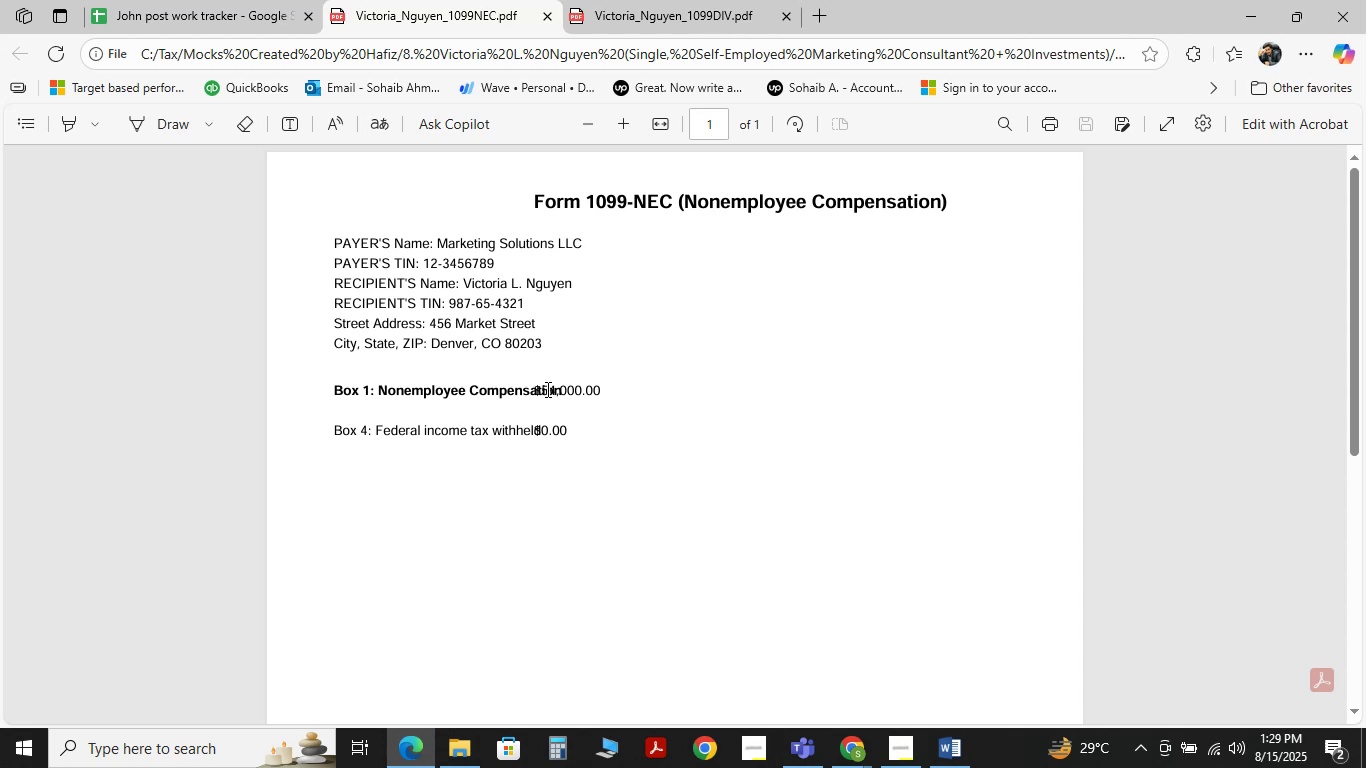 
double_click([210, 2])
 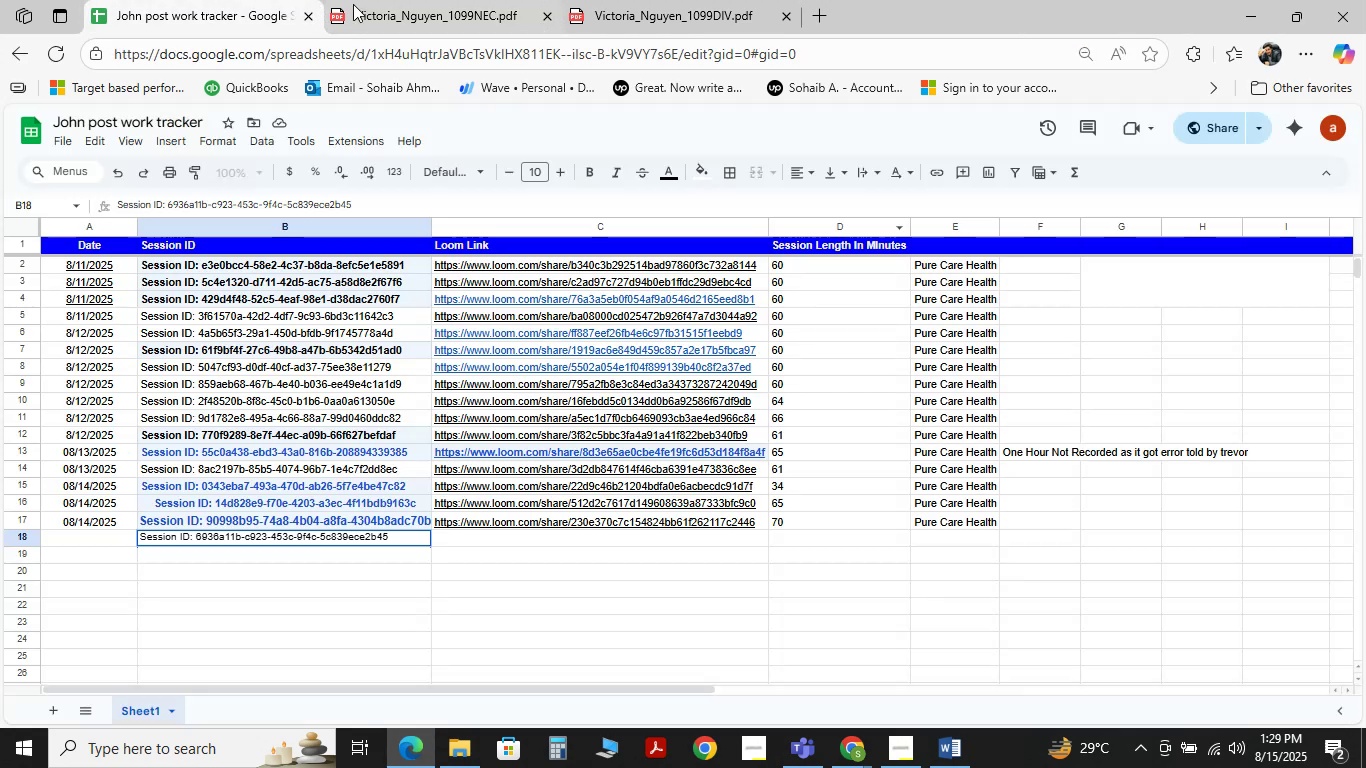 
double_click([356, 4])
 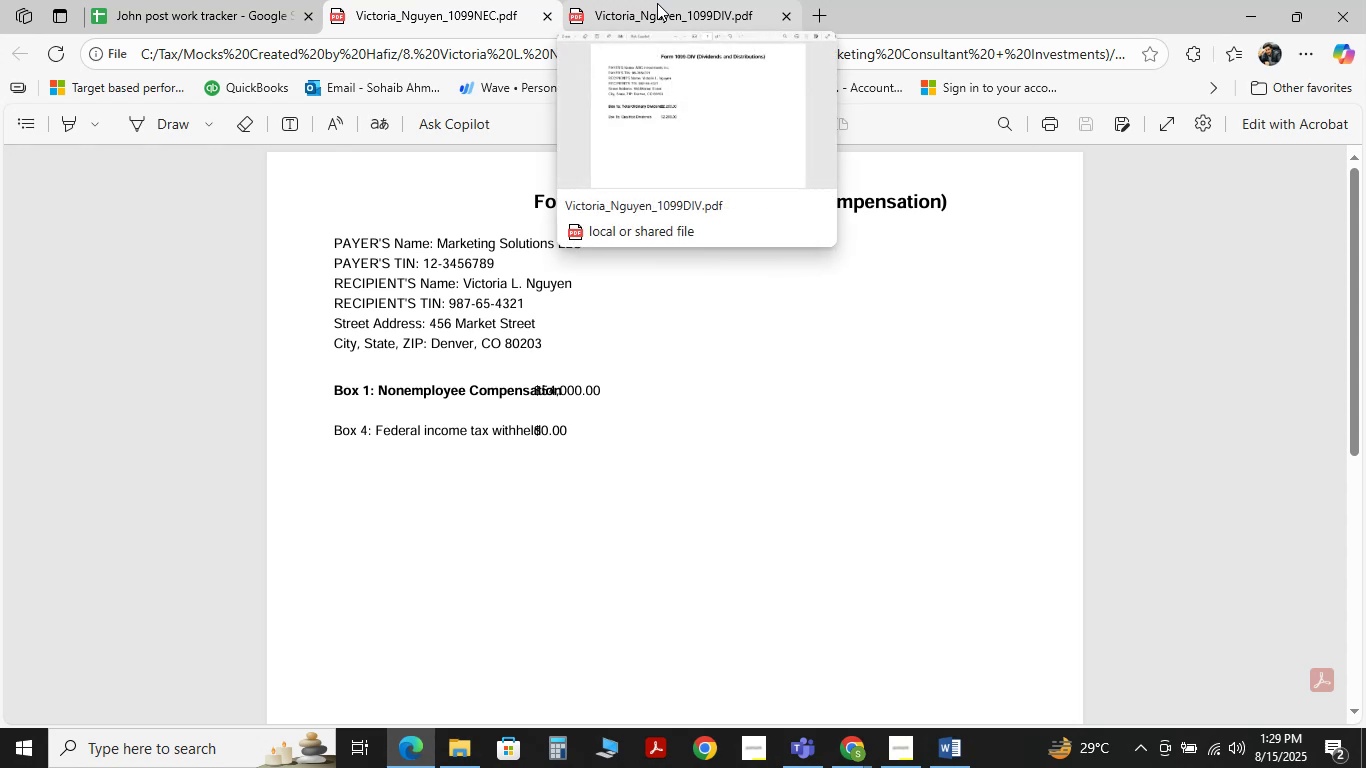 
double_click([648, 12])
 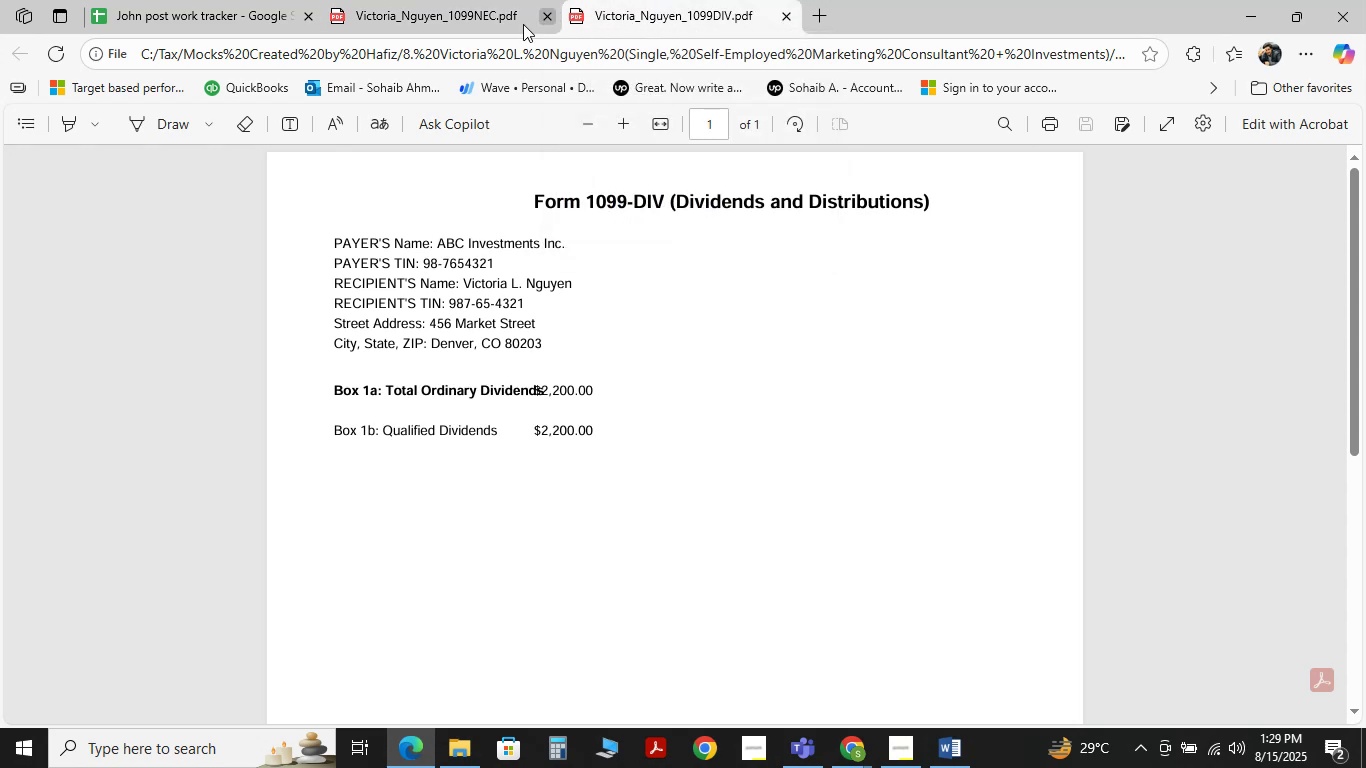 
mouse_move([436, 11])
 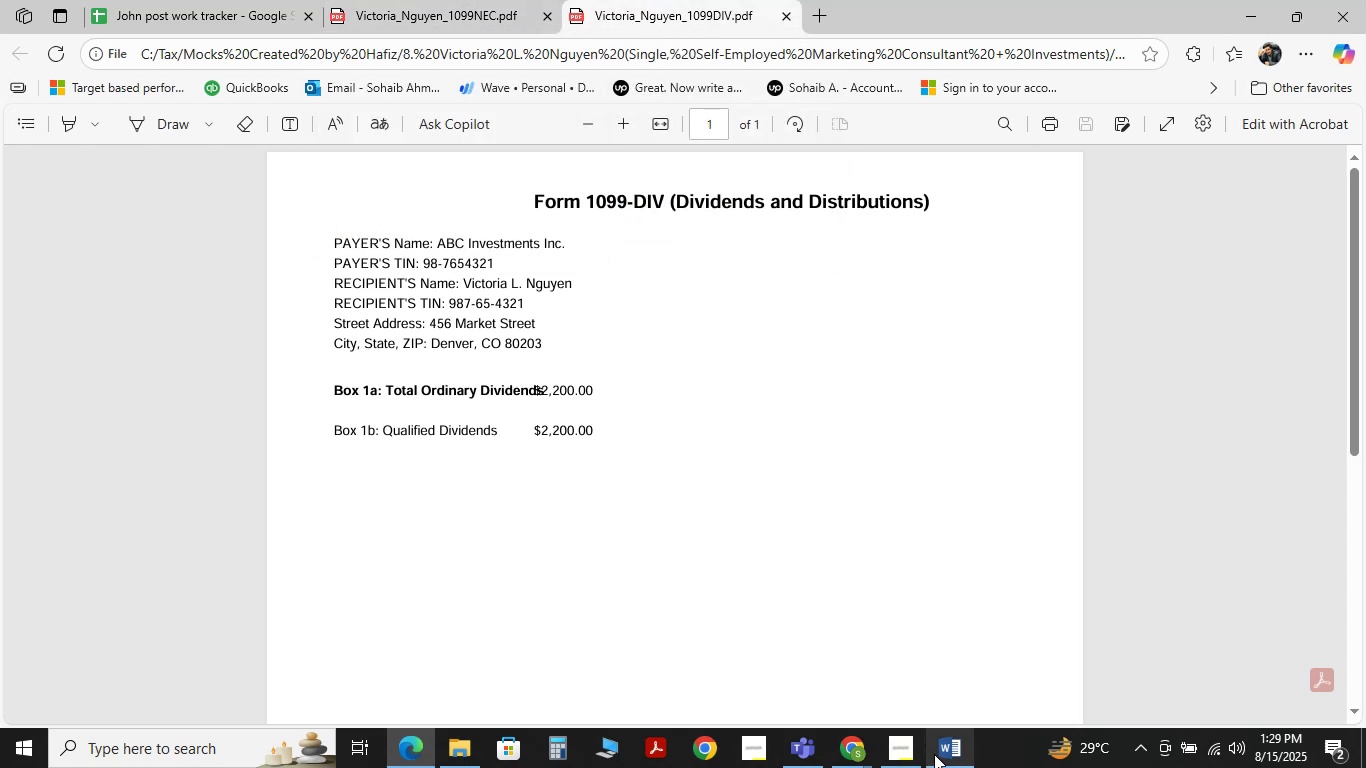 
double_click([935, 754])
 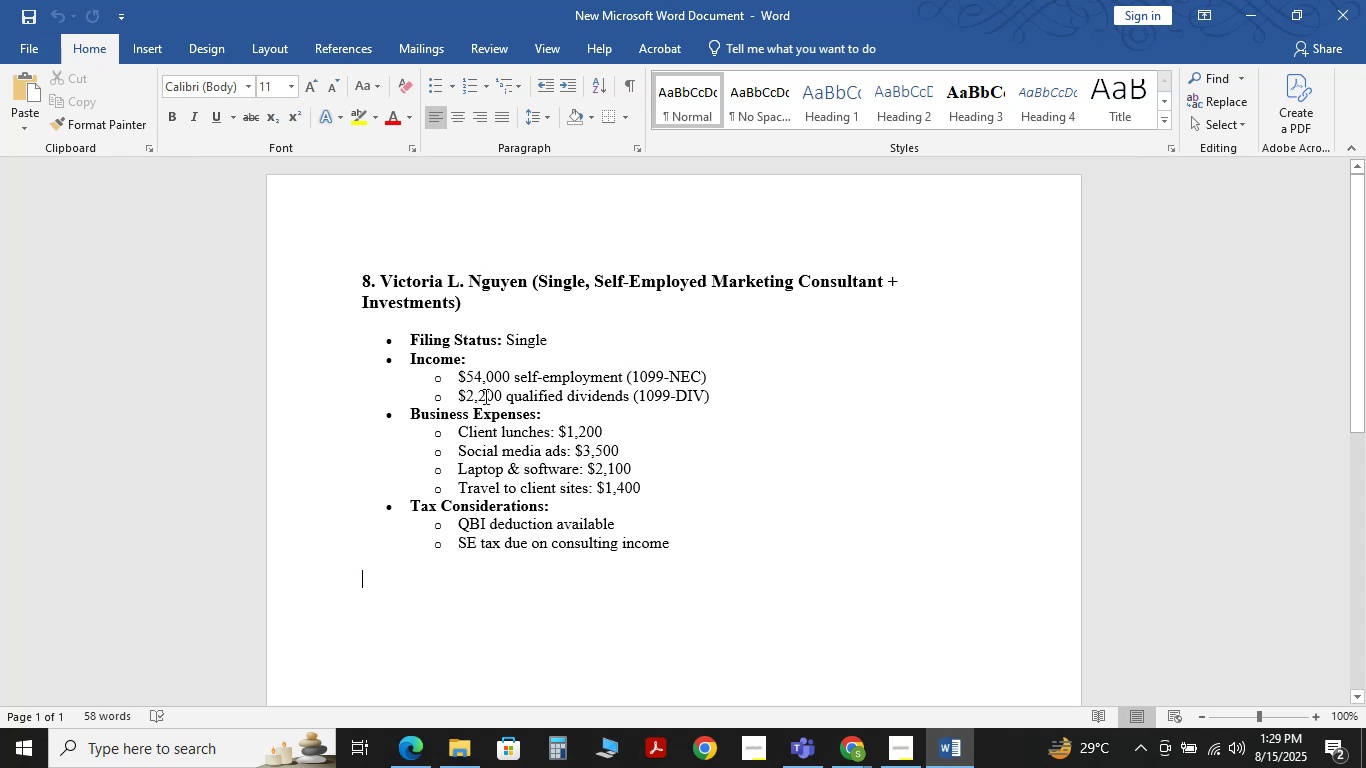 
wait(7.33)
 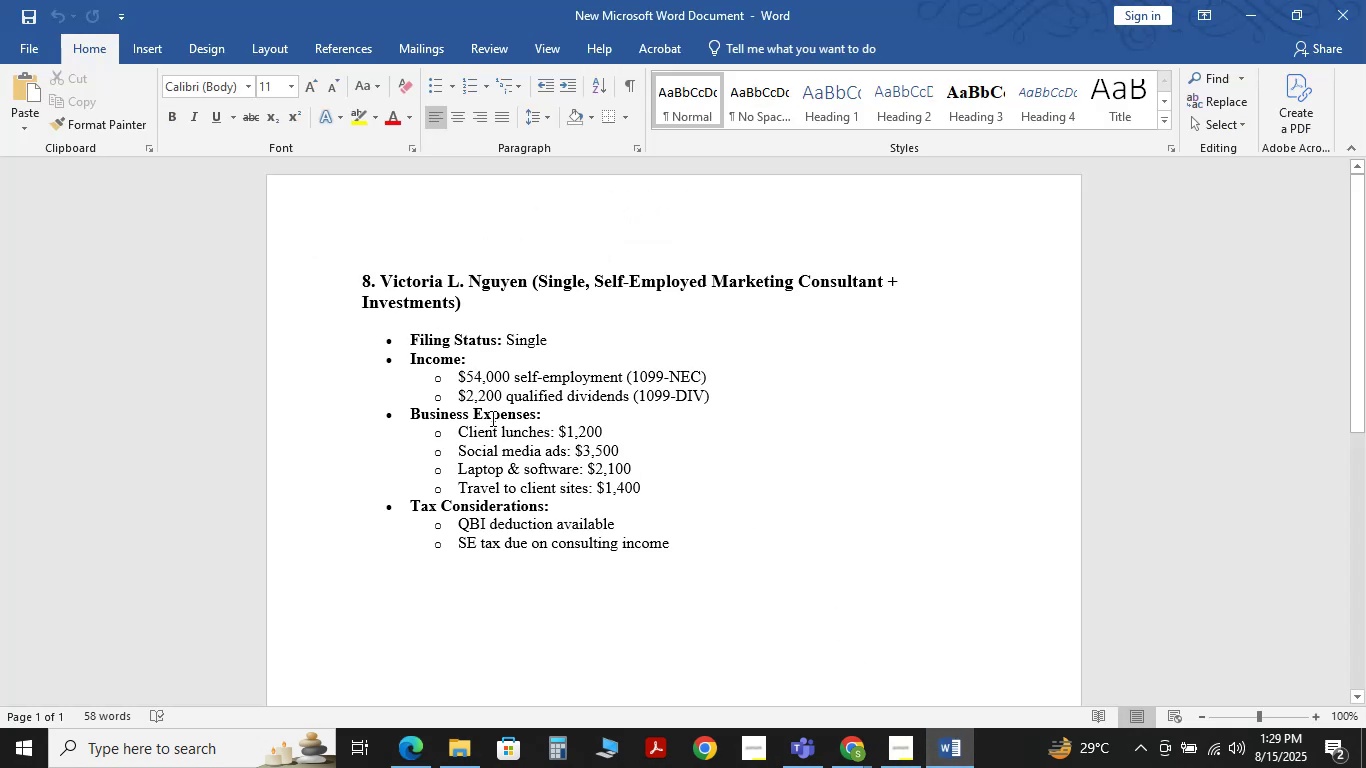 
left_click([467, 396])
 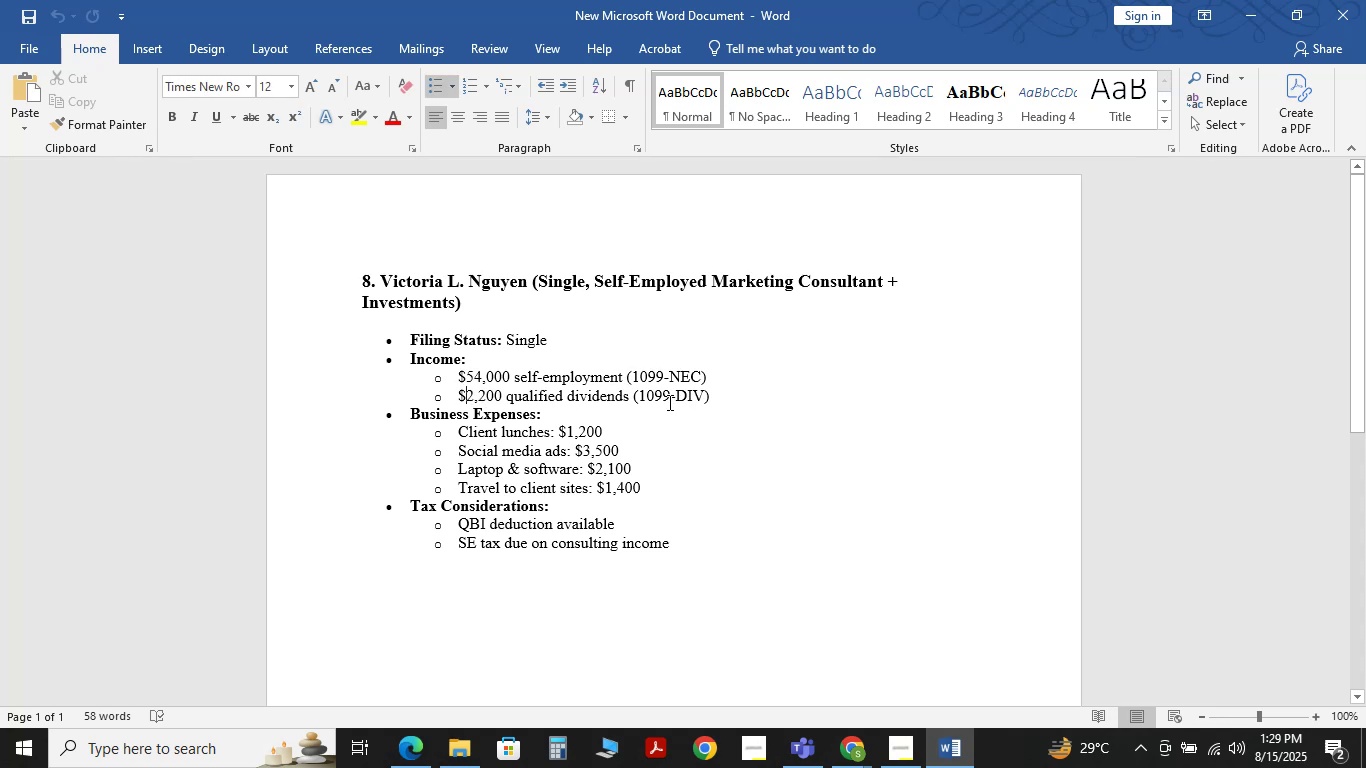 
wait(8.91)
 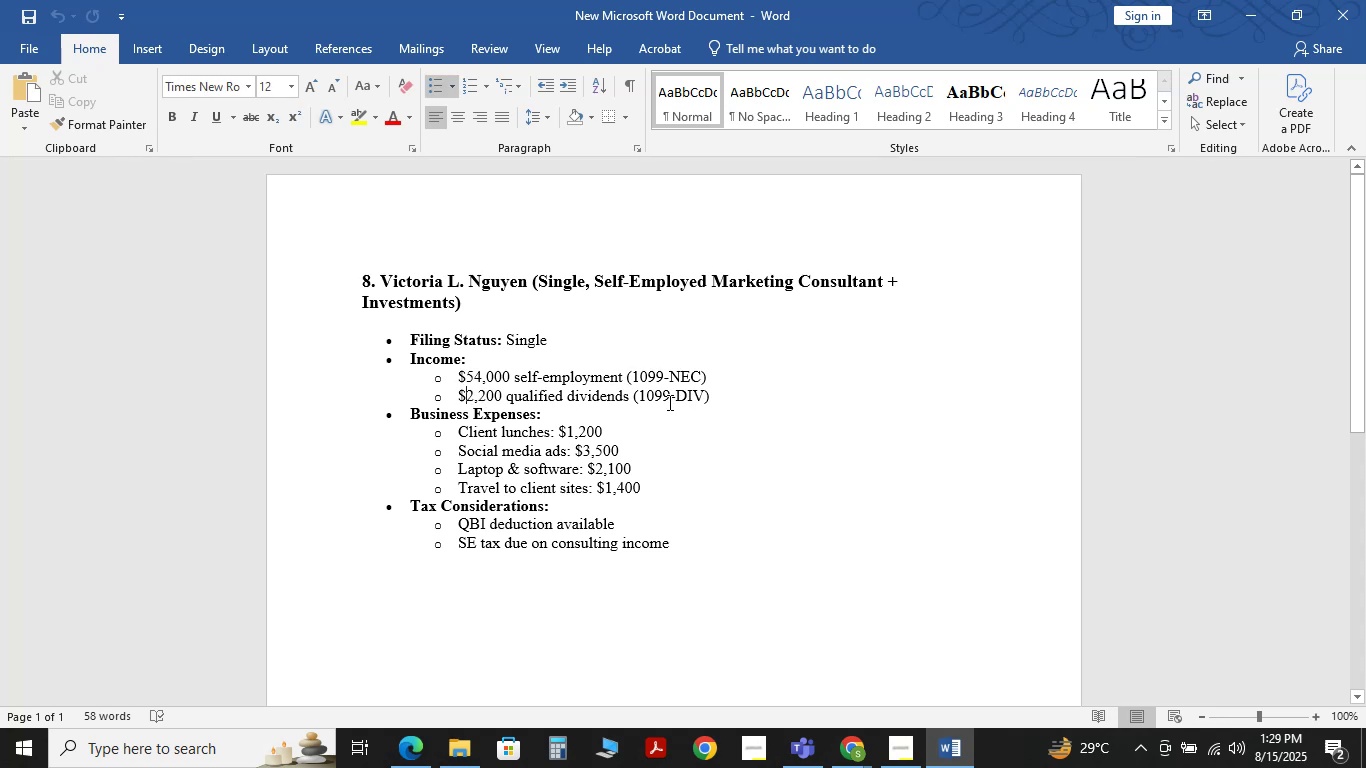 
left_click([852, 750])
 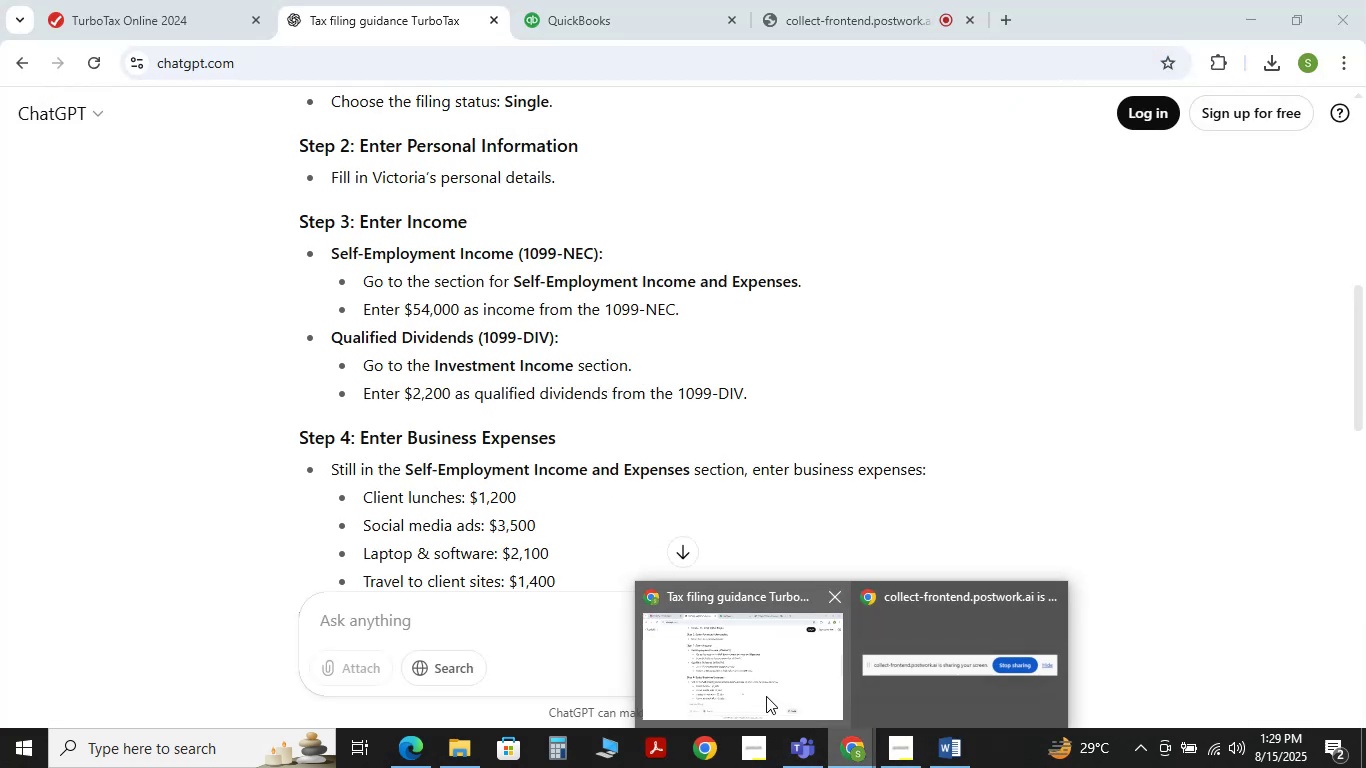 
left_click([766, 696])
 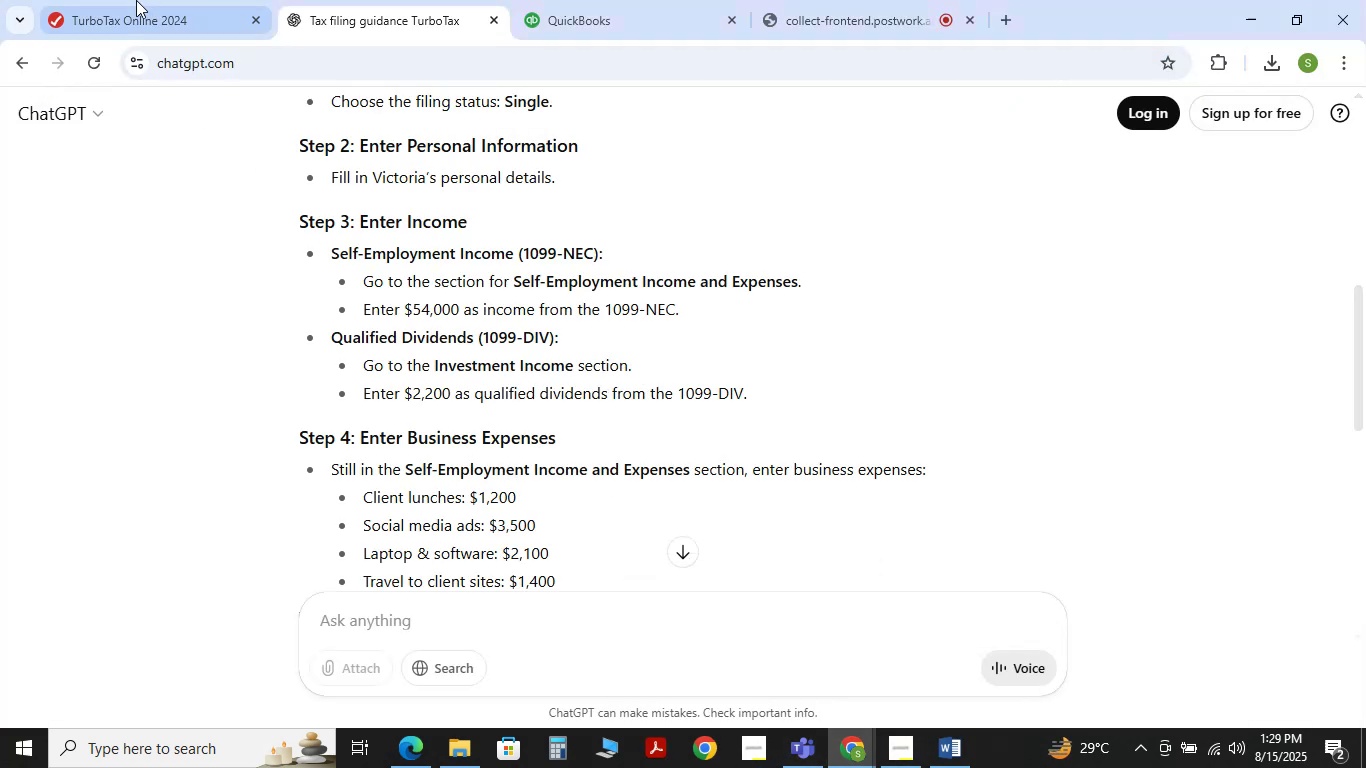 
double_click([134, 0])
 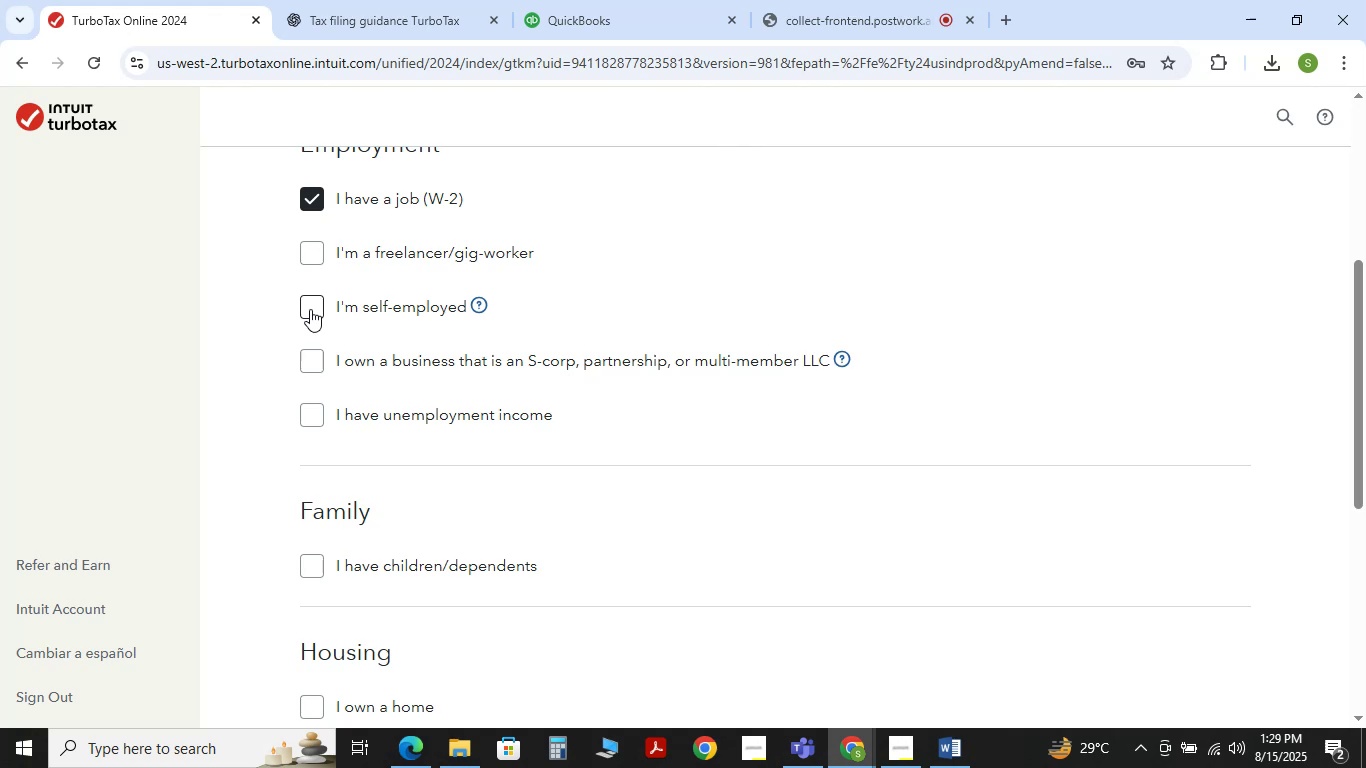 
double_click([306, 255])
 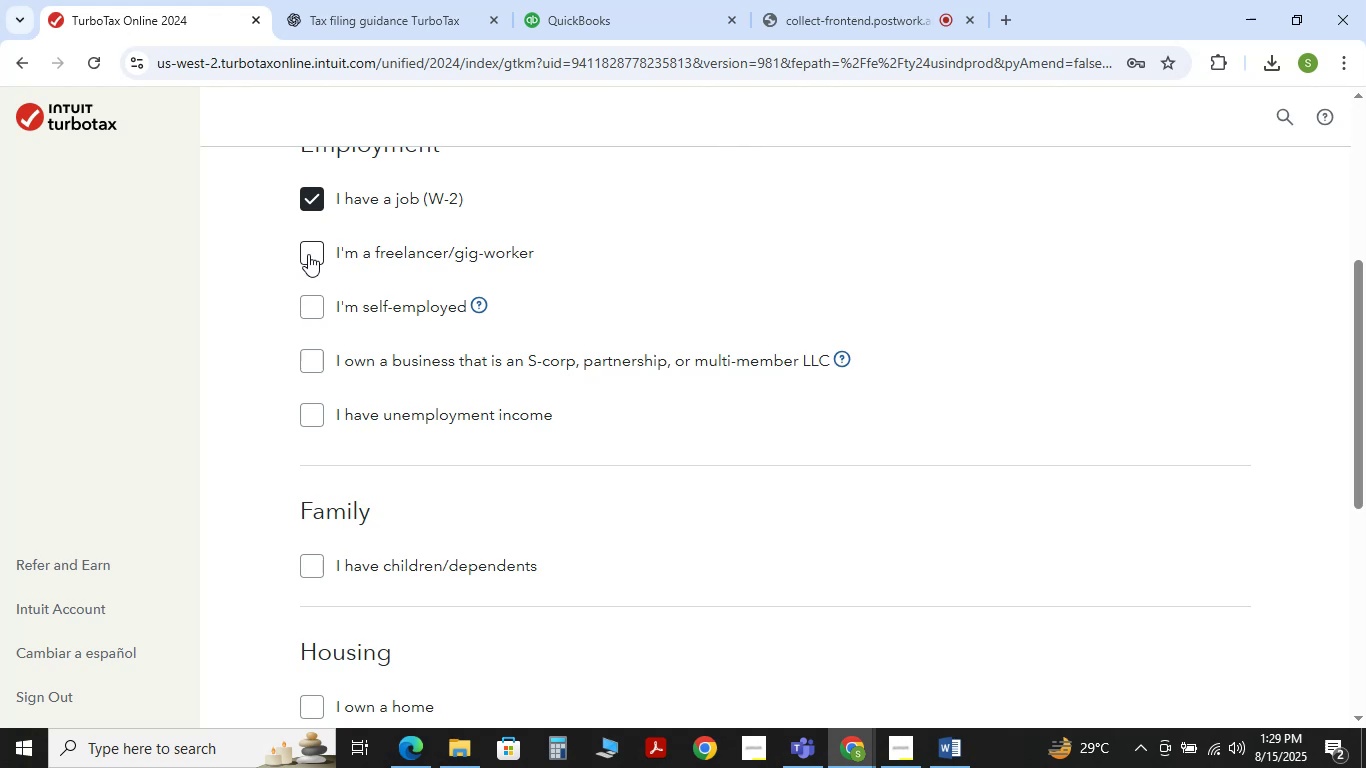 
left_click([310, 250])
 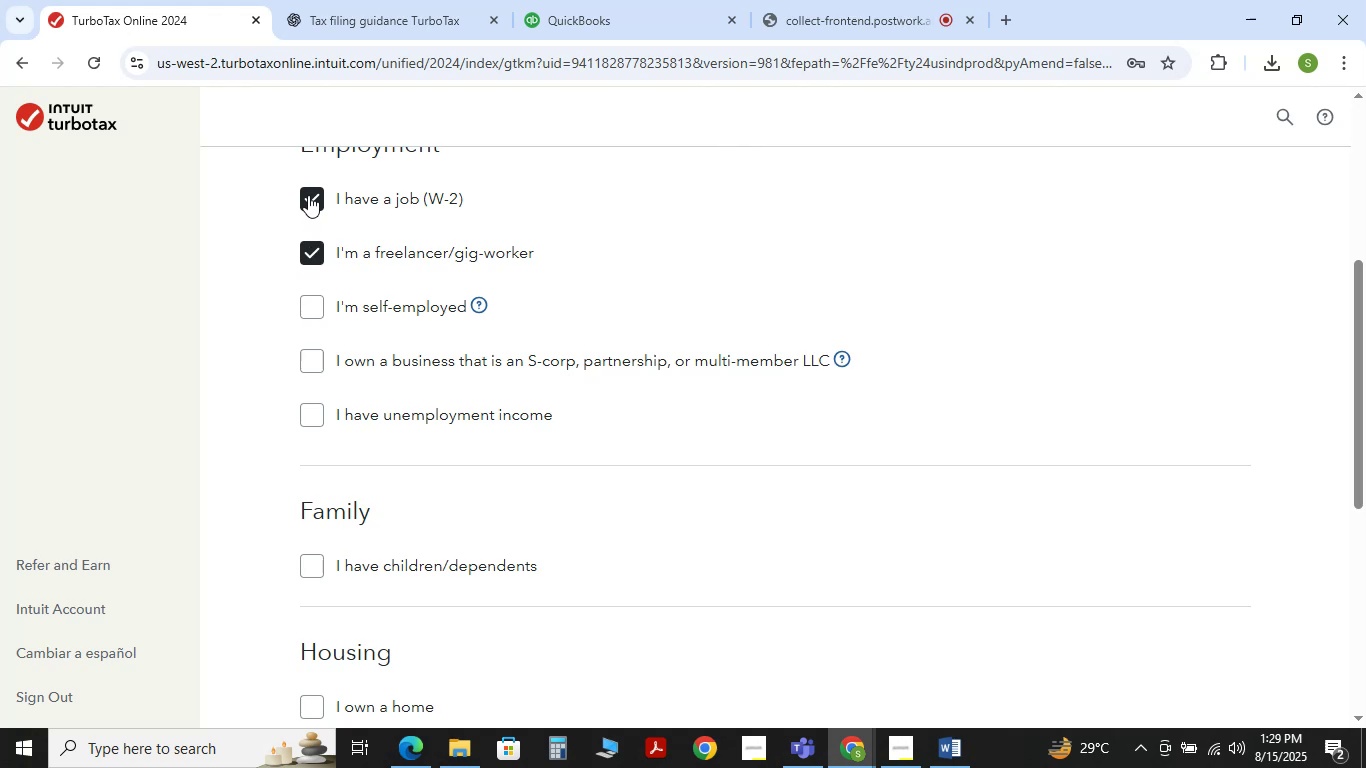 
left_click([309, 192])
 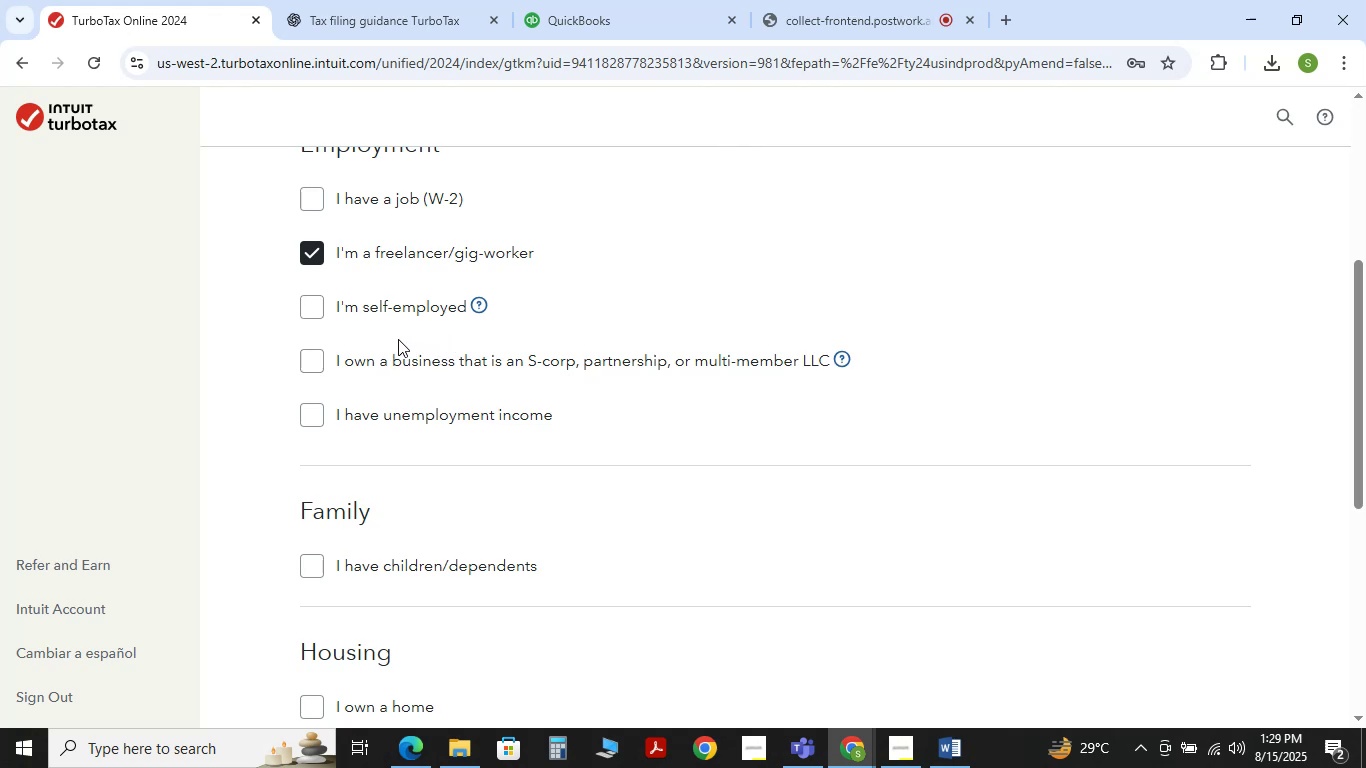 
wait(15.29)
 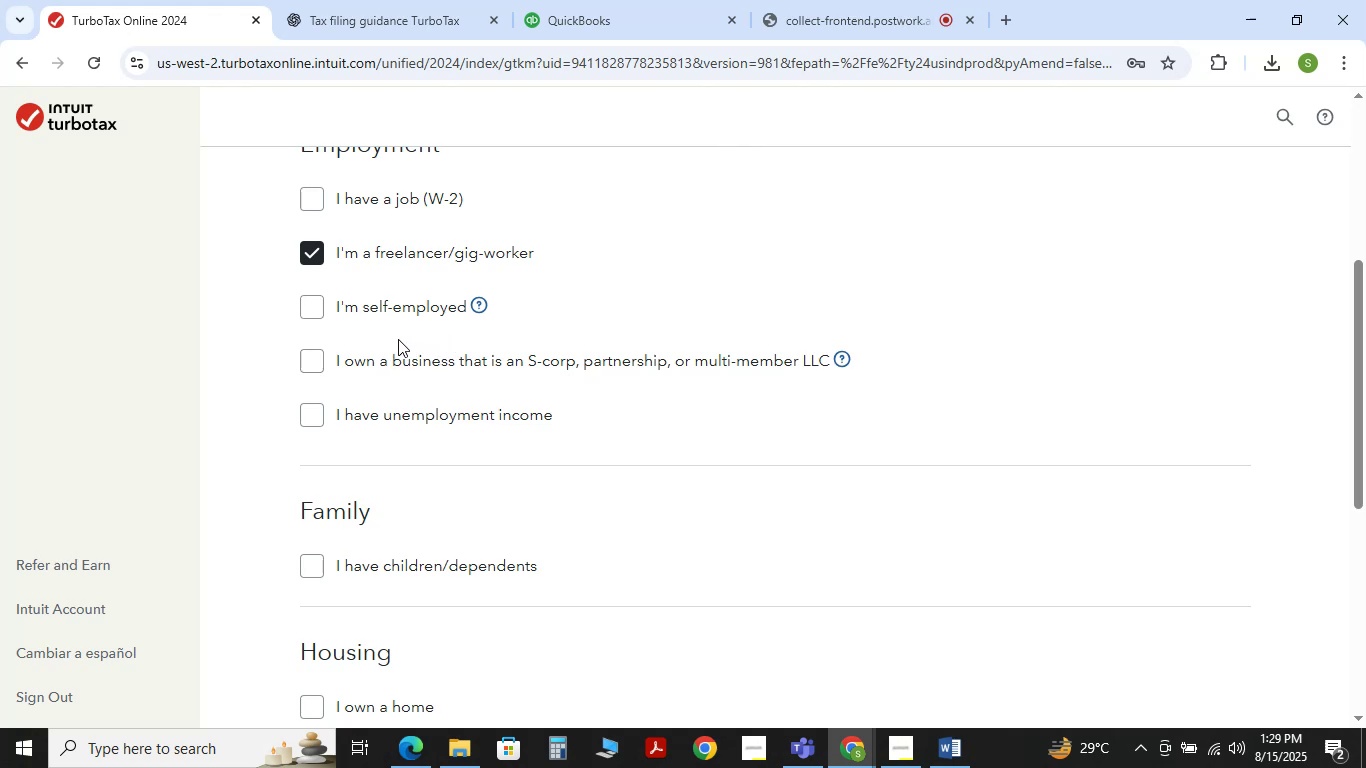 
double_click([370, 22])
 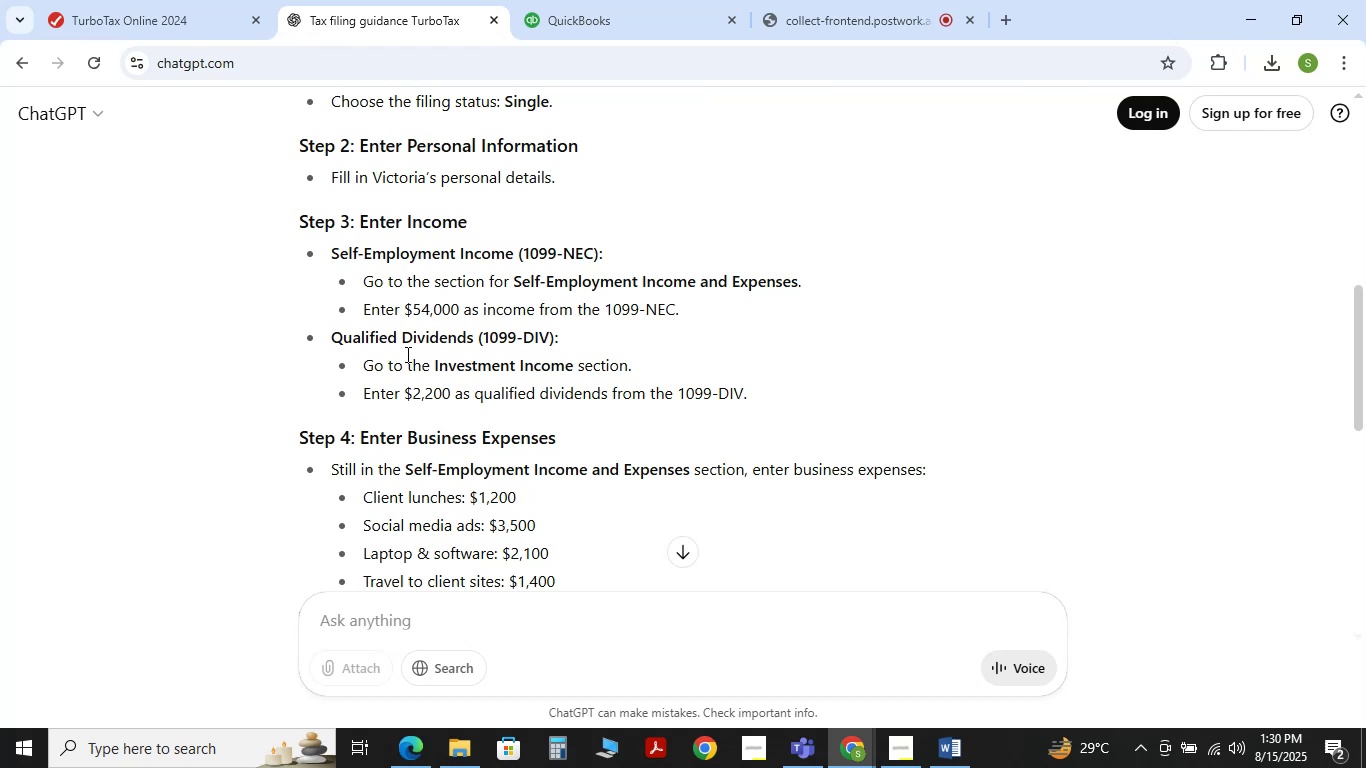 
scroll: coordinate [405, 363], scroll_direction: up, amount: 2.0
 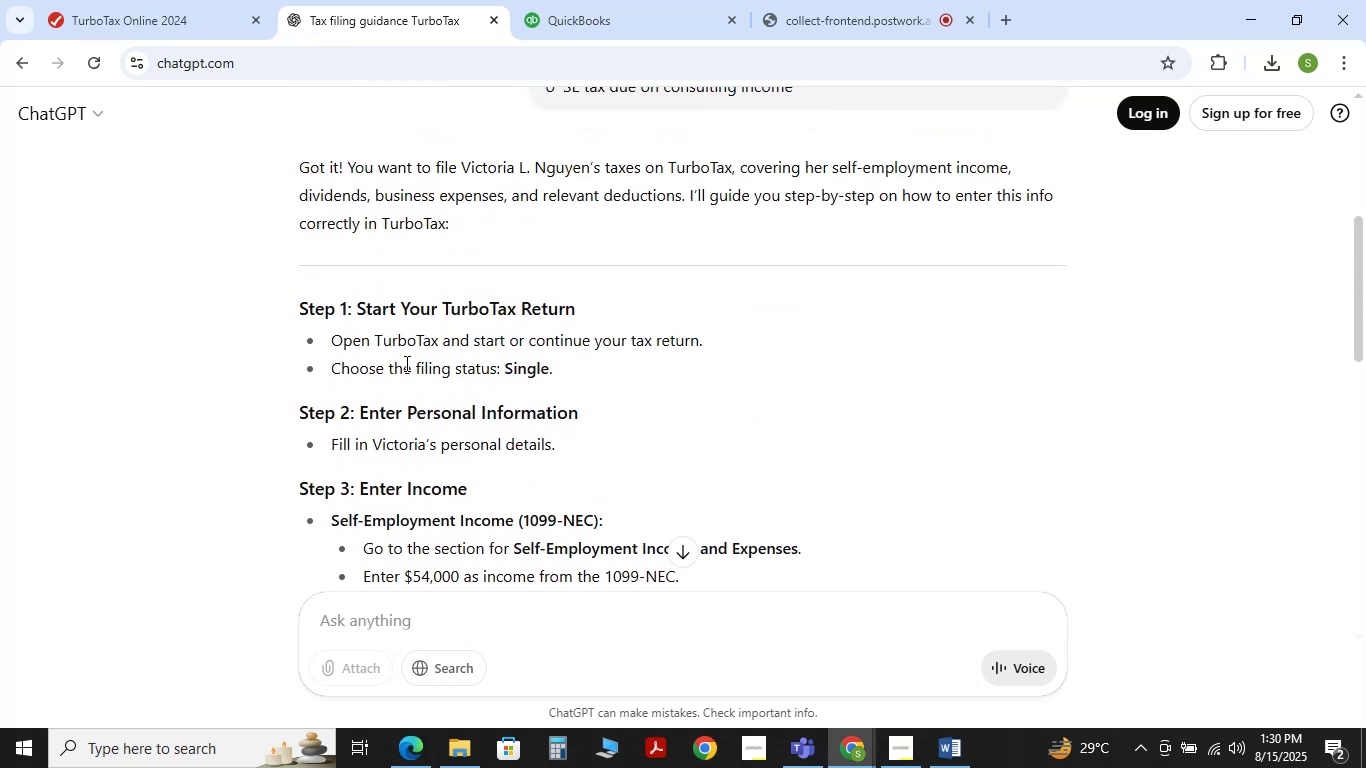 
scroll: coordinate [405, 363], scroll_direction: down, amount: 1.0
 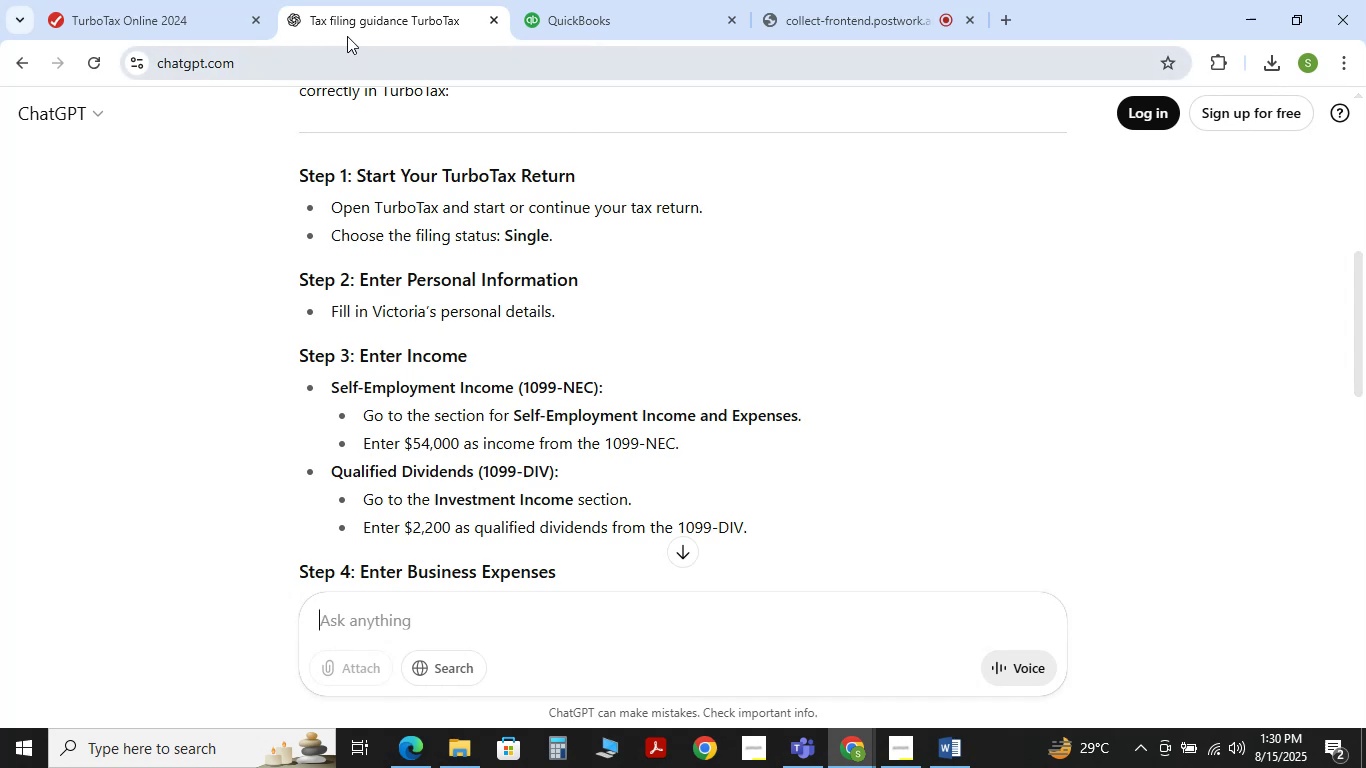 
wait(27.79)
 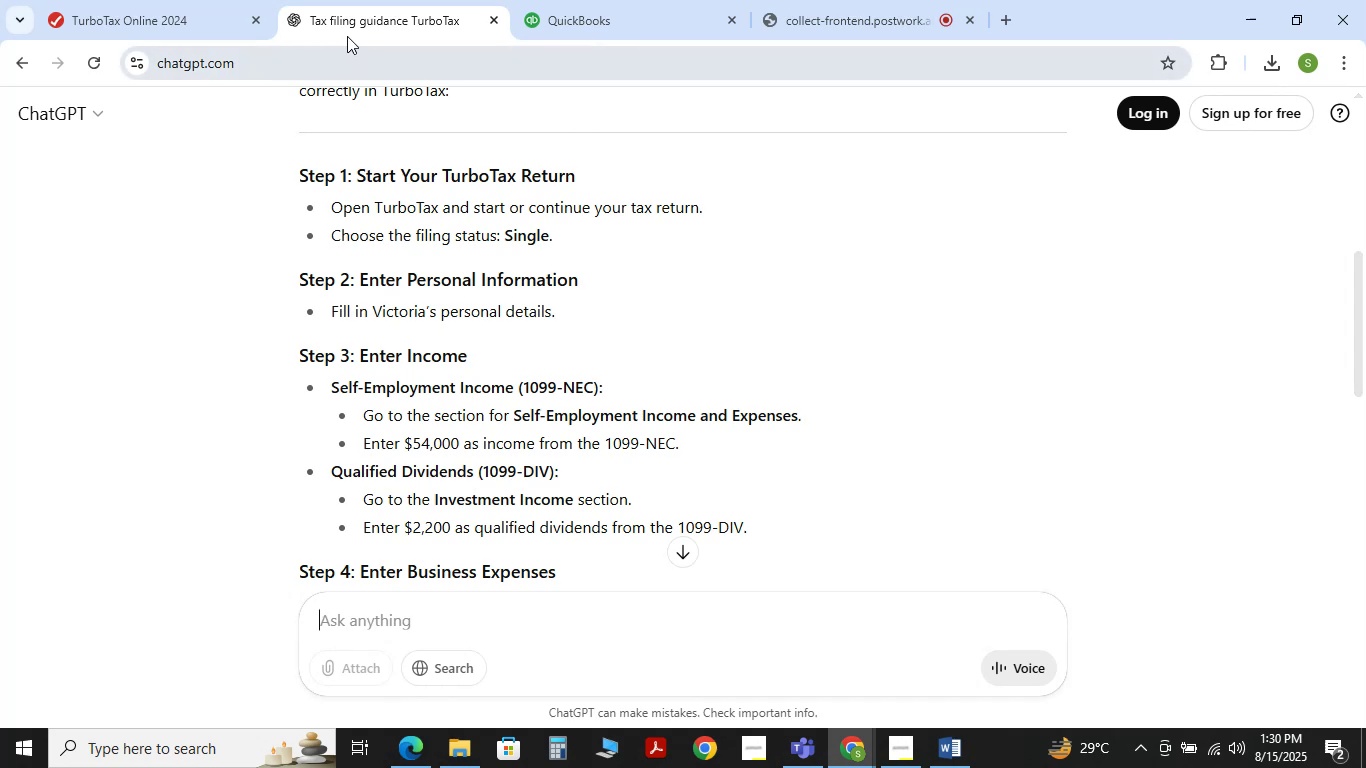 
double_click([178, 6])
 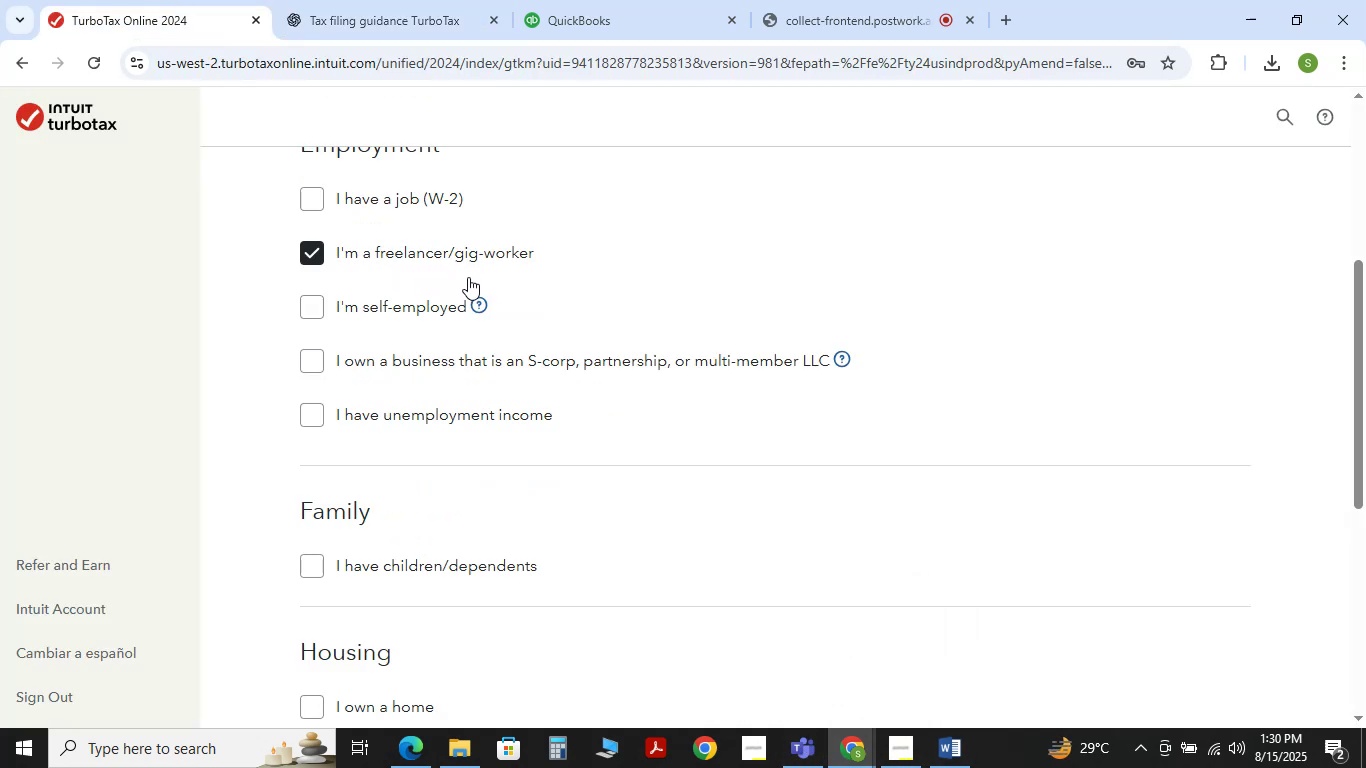 
wait(5.48)
 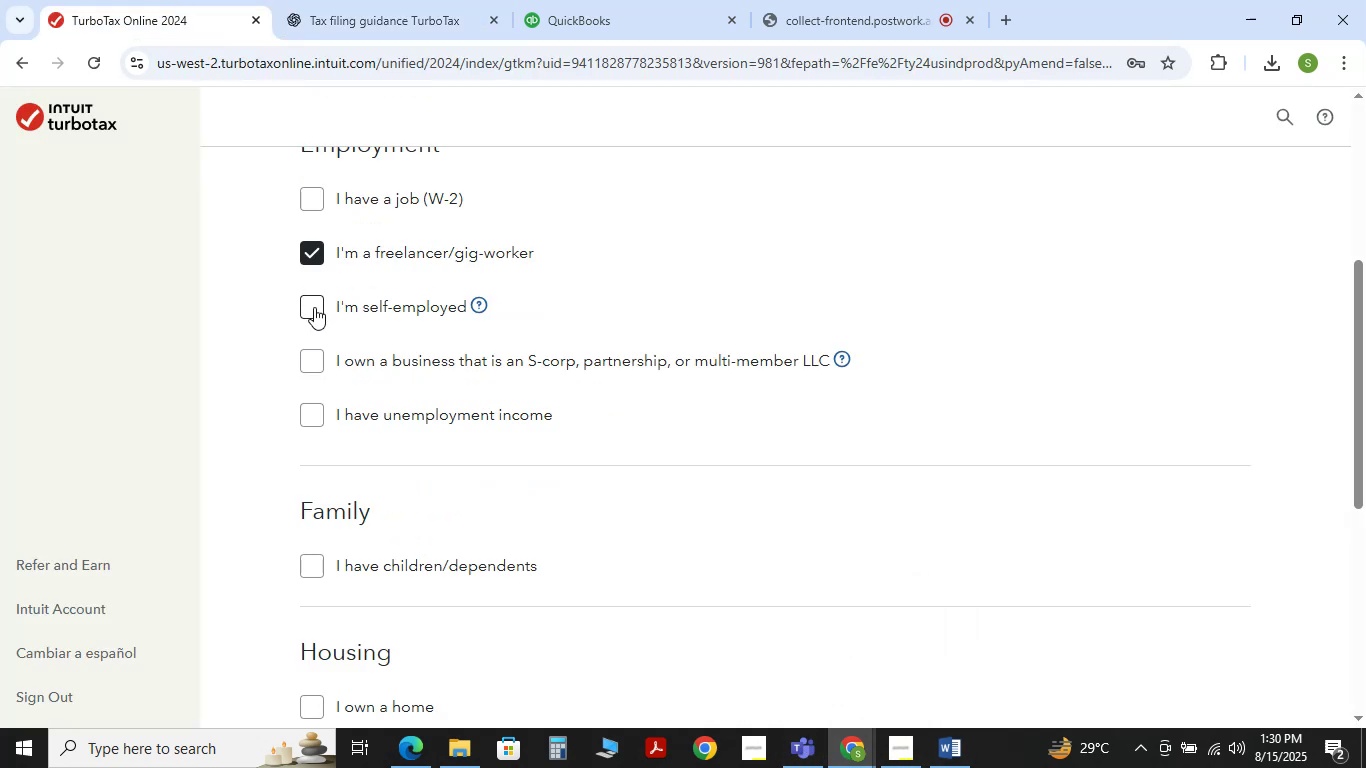 
left_click([314, 304])
 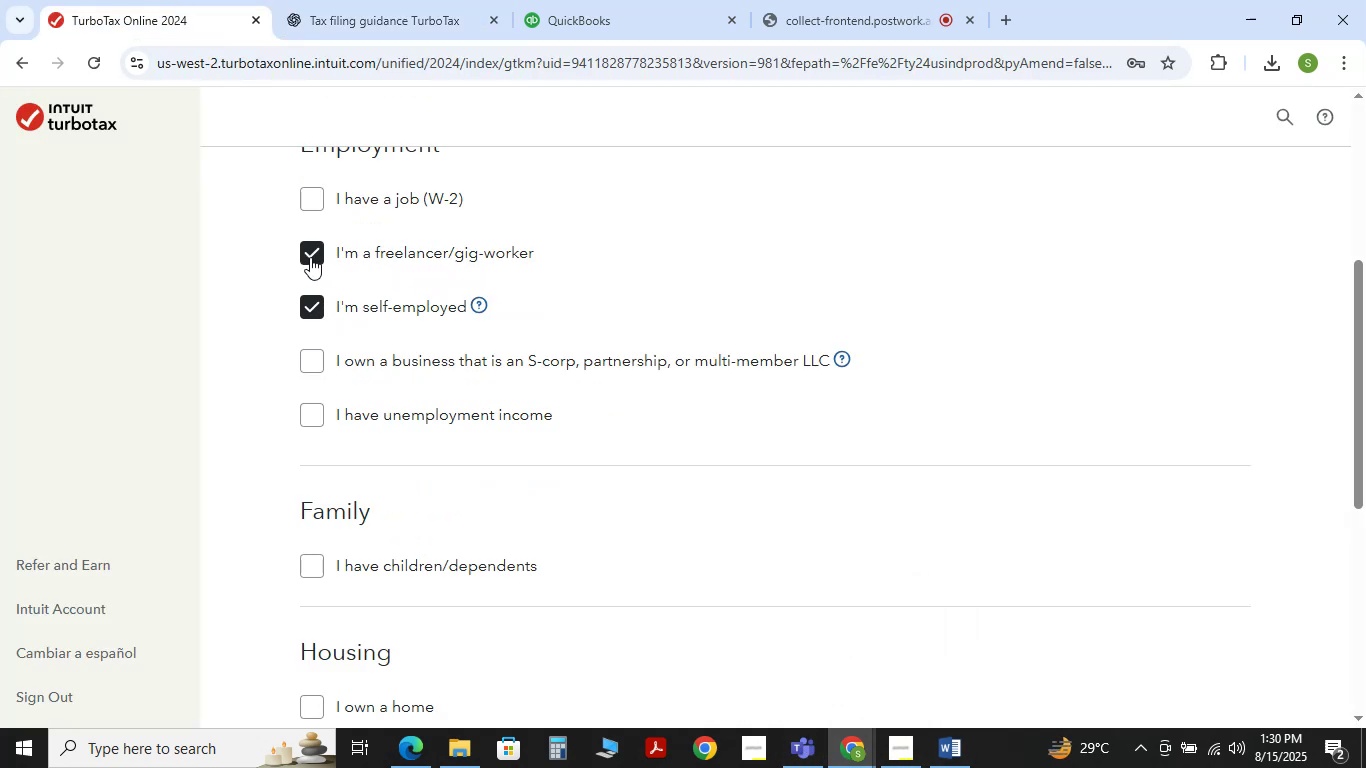 
left_click([310, 255])
 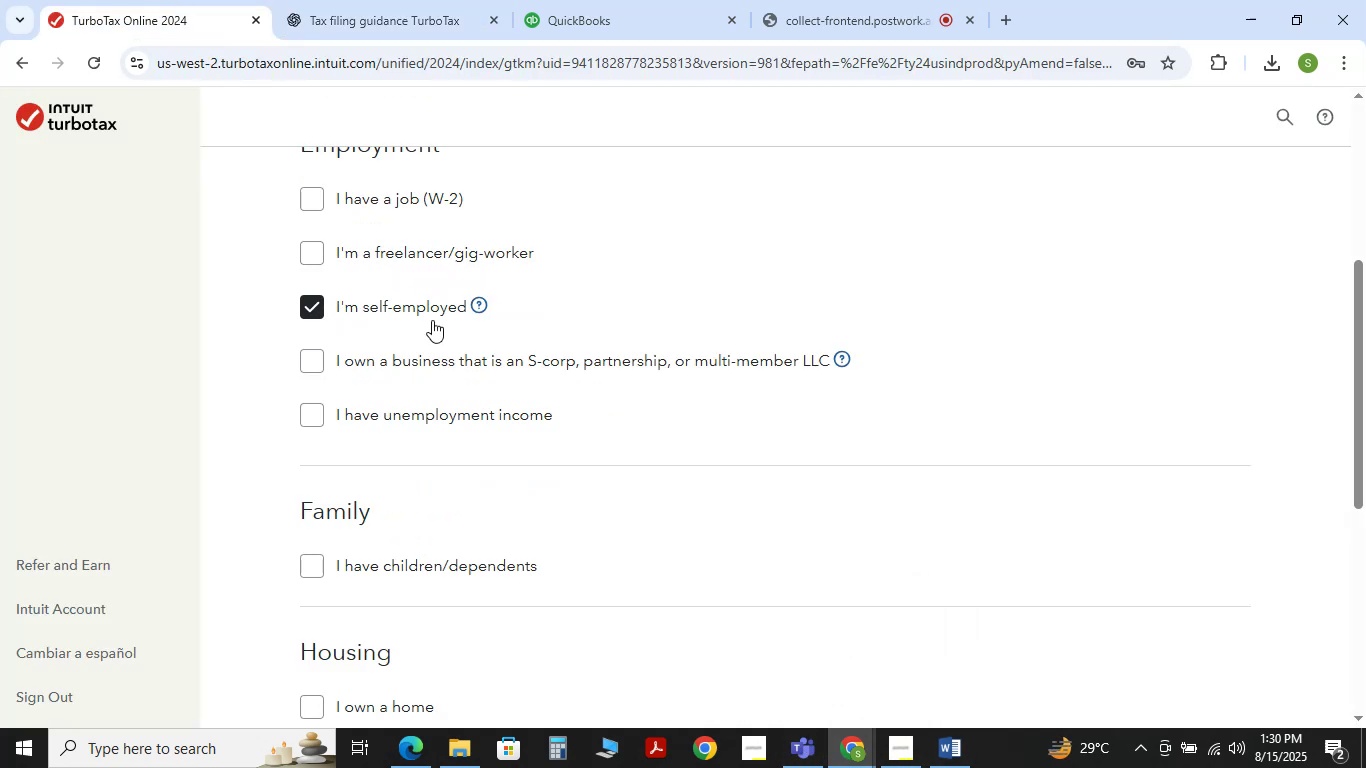 
scroll: coordinate [454, 332], scroll_direction: down, amount: 4.0
 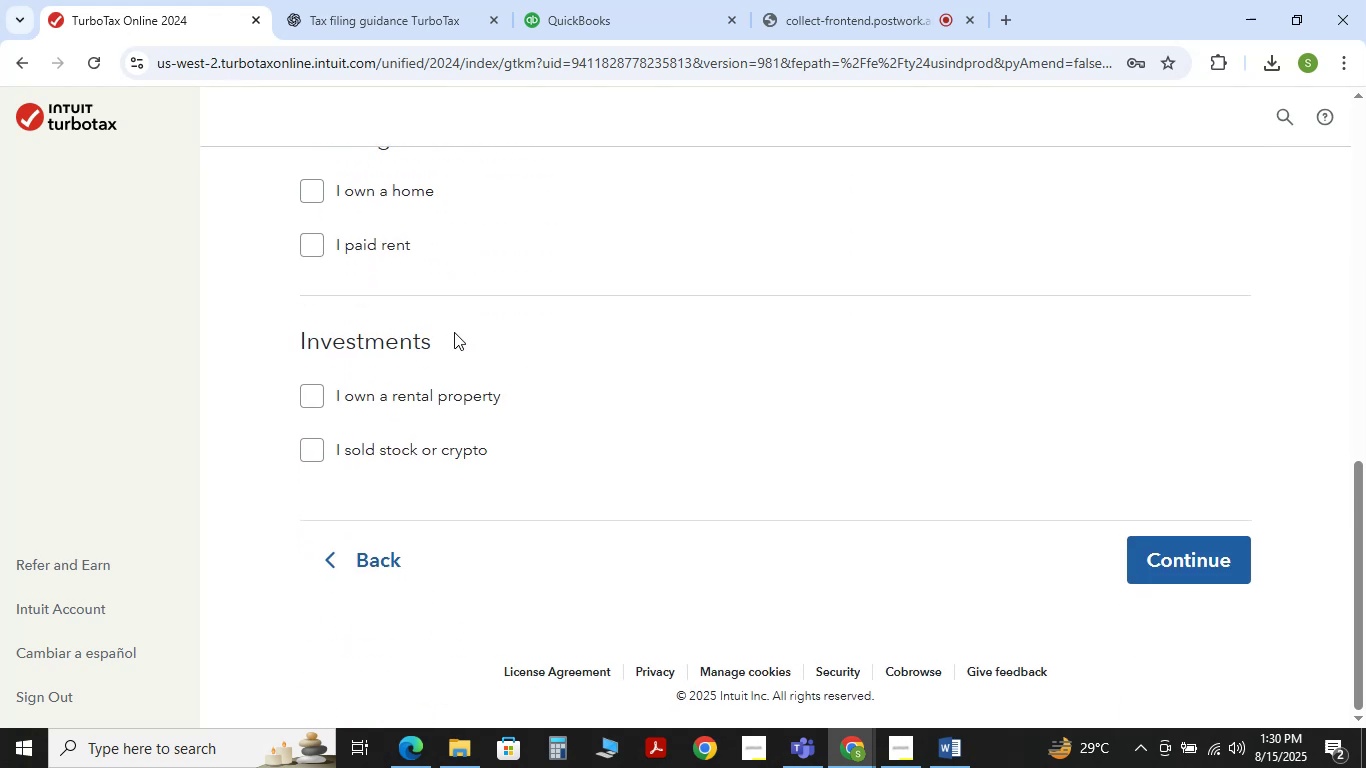 
scroll: coordinate [454, 332], scroll_direction: none, amount: 0.0
 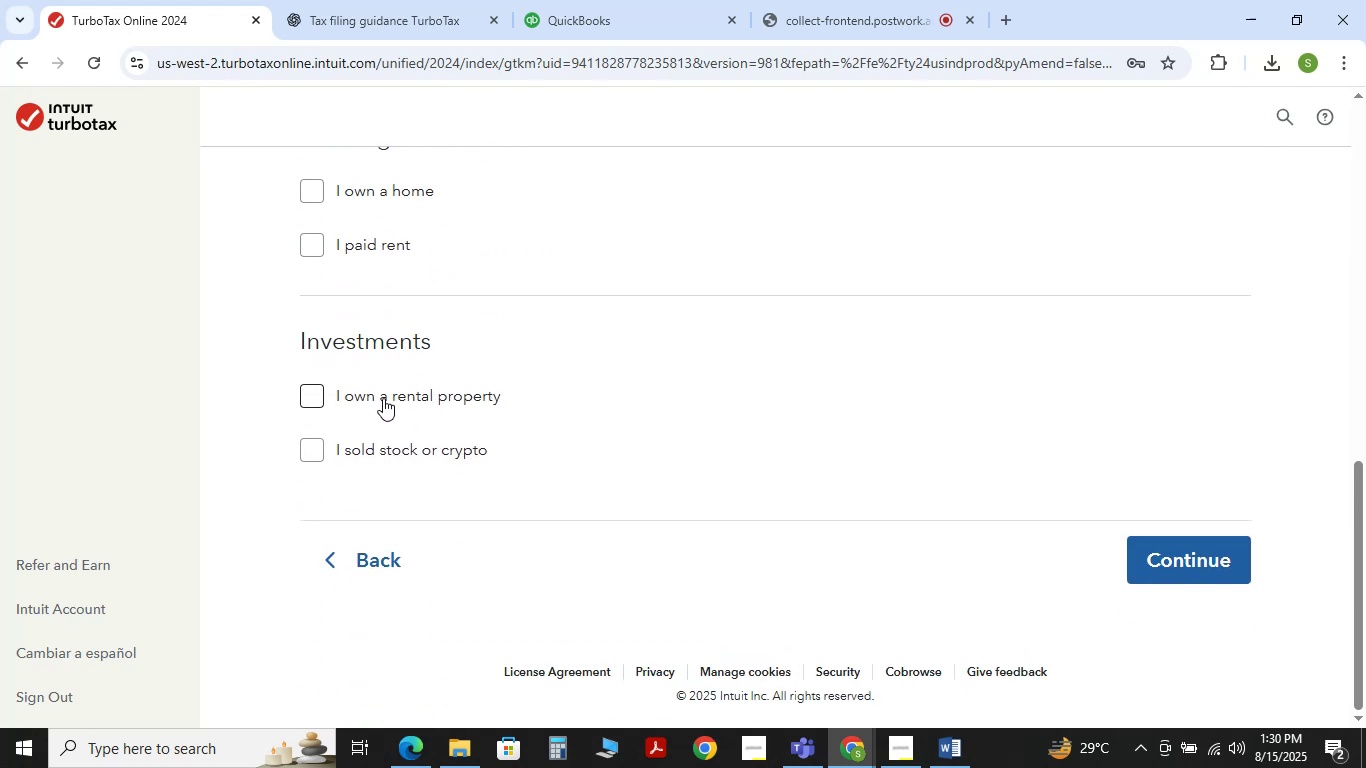 
wait(8.53)
 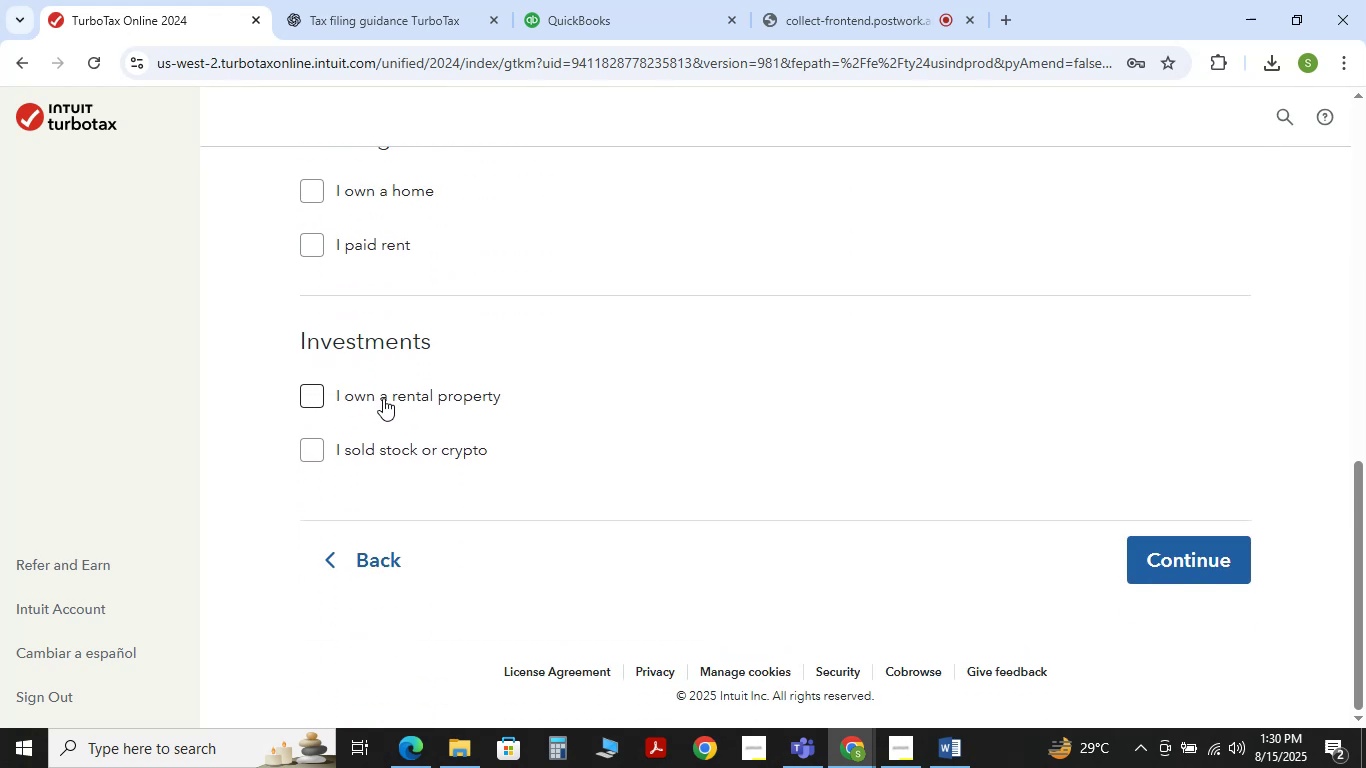 
scroll: coordinate [478, 417], scroll_direction: up, amount: 4.0
 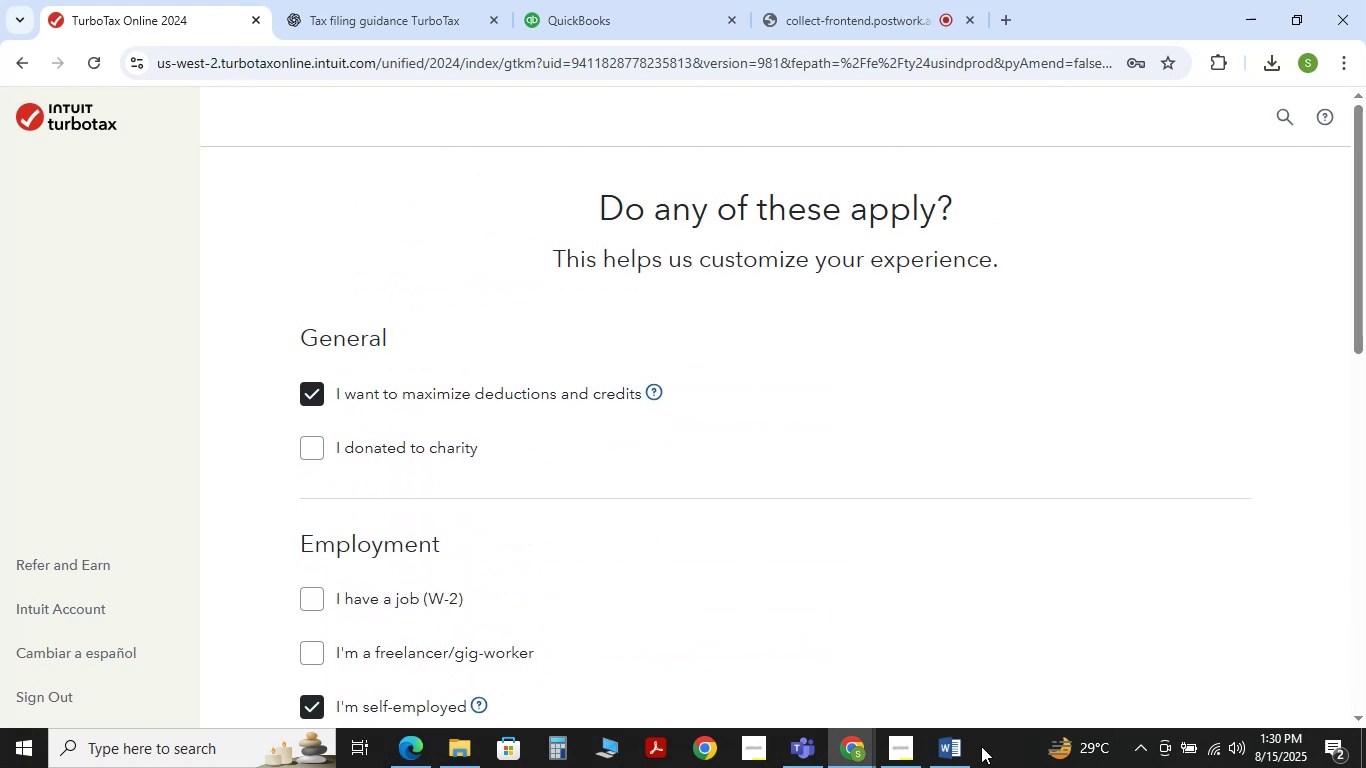 
mouse_move([940, 763])
 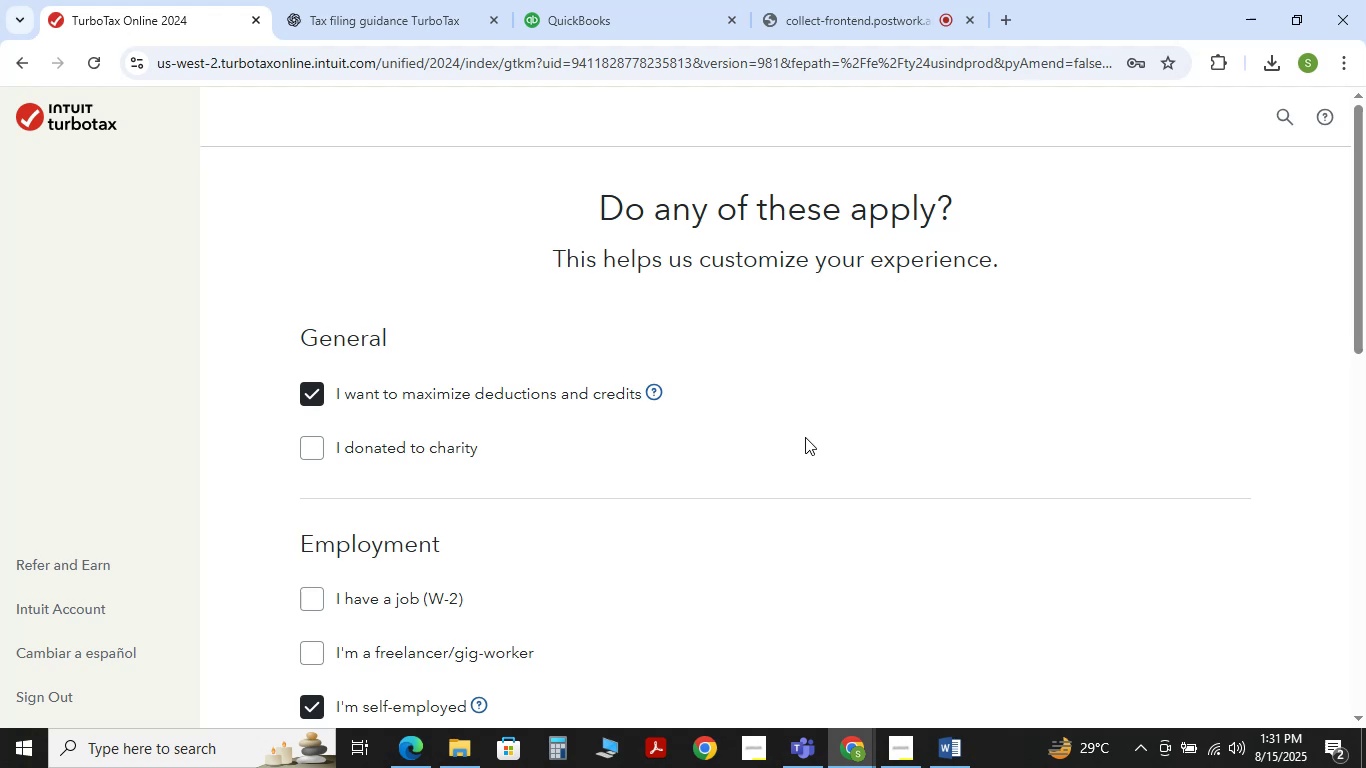 
wait(30.61)
 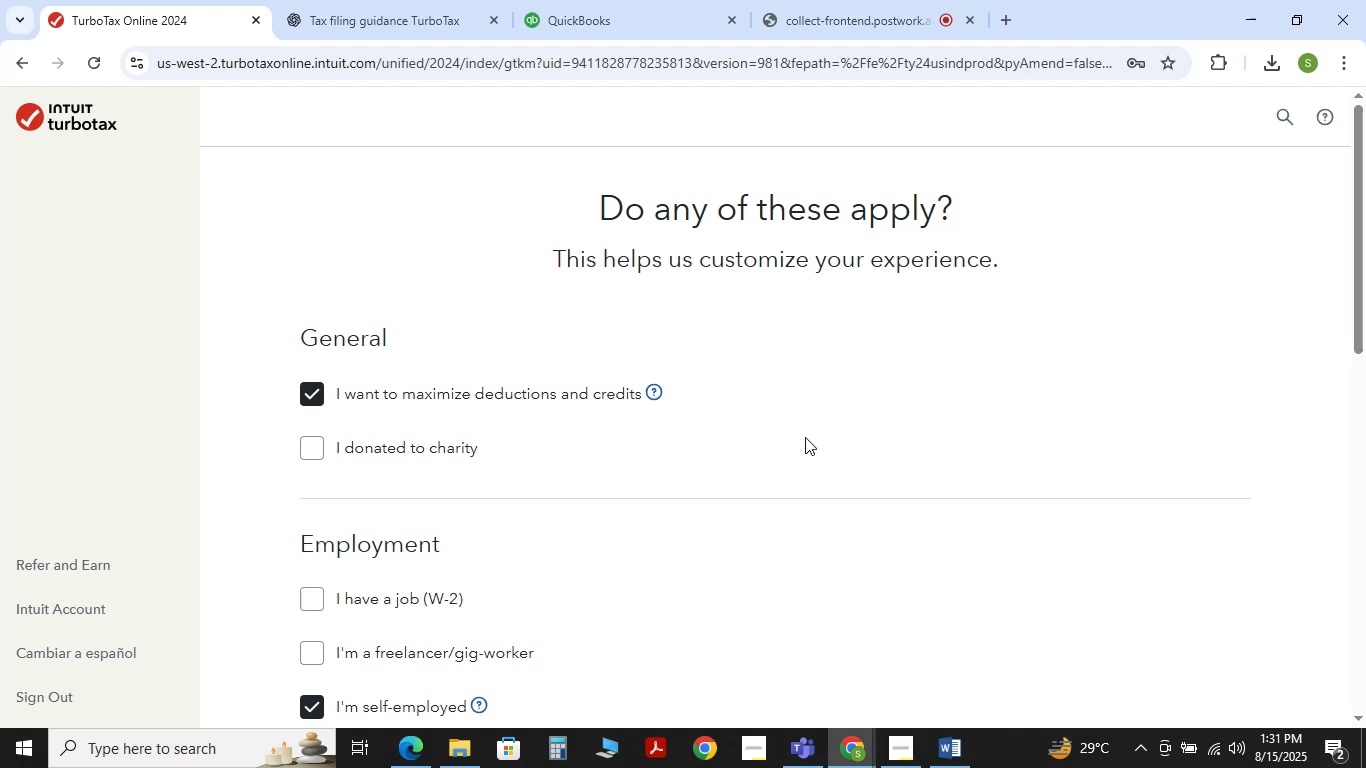 
scroll: coordinate [813, 453], scroll_direction: down, amount: 9.0
 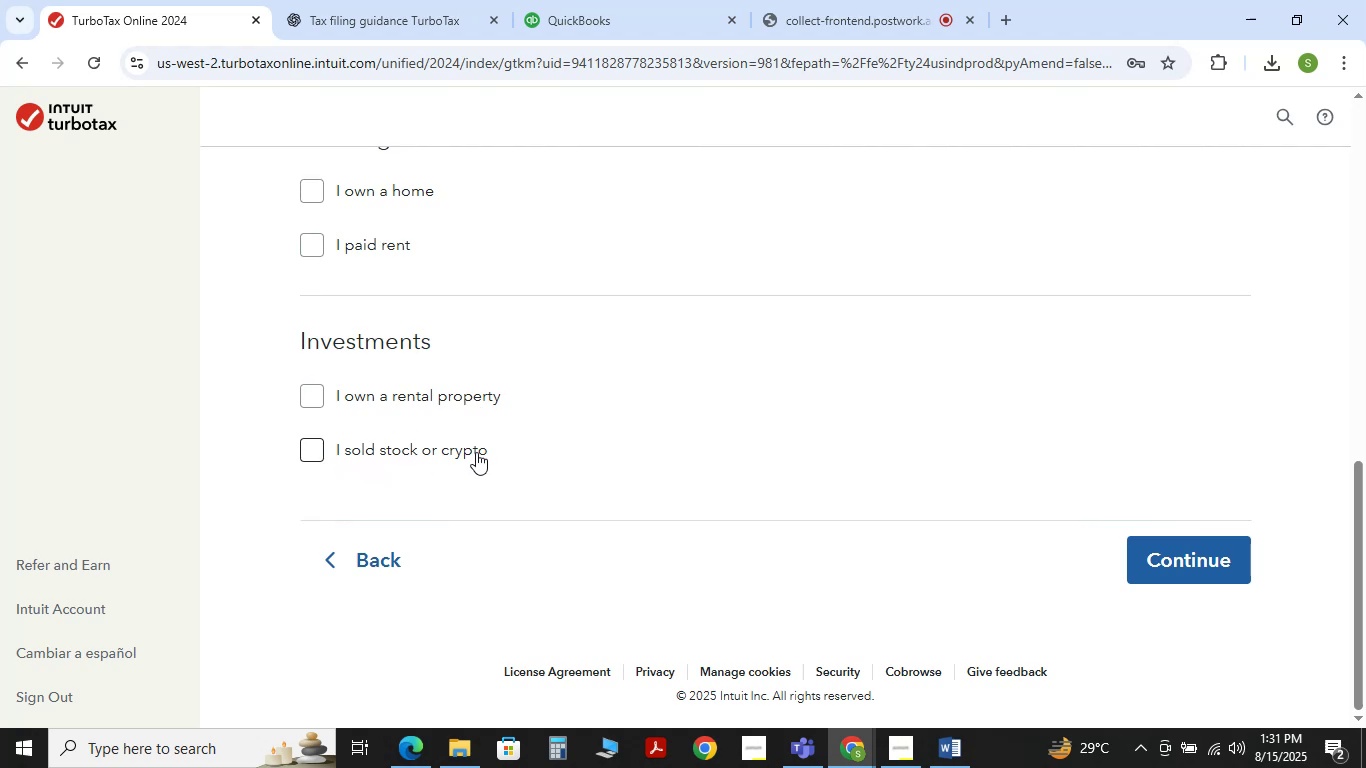 
wait(6.91)
 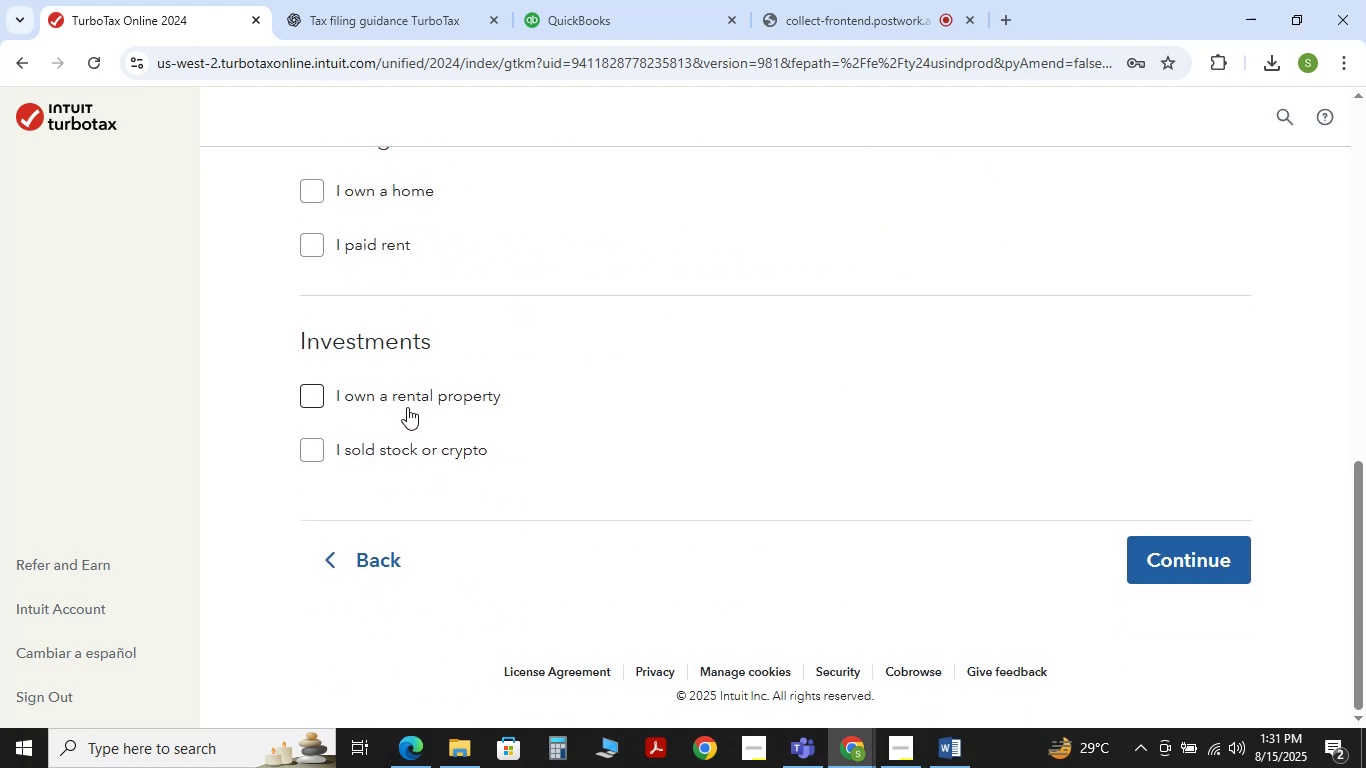 
left_click([945, 750])
 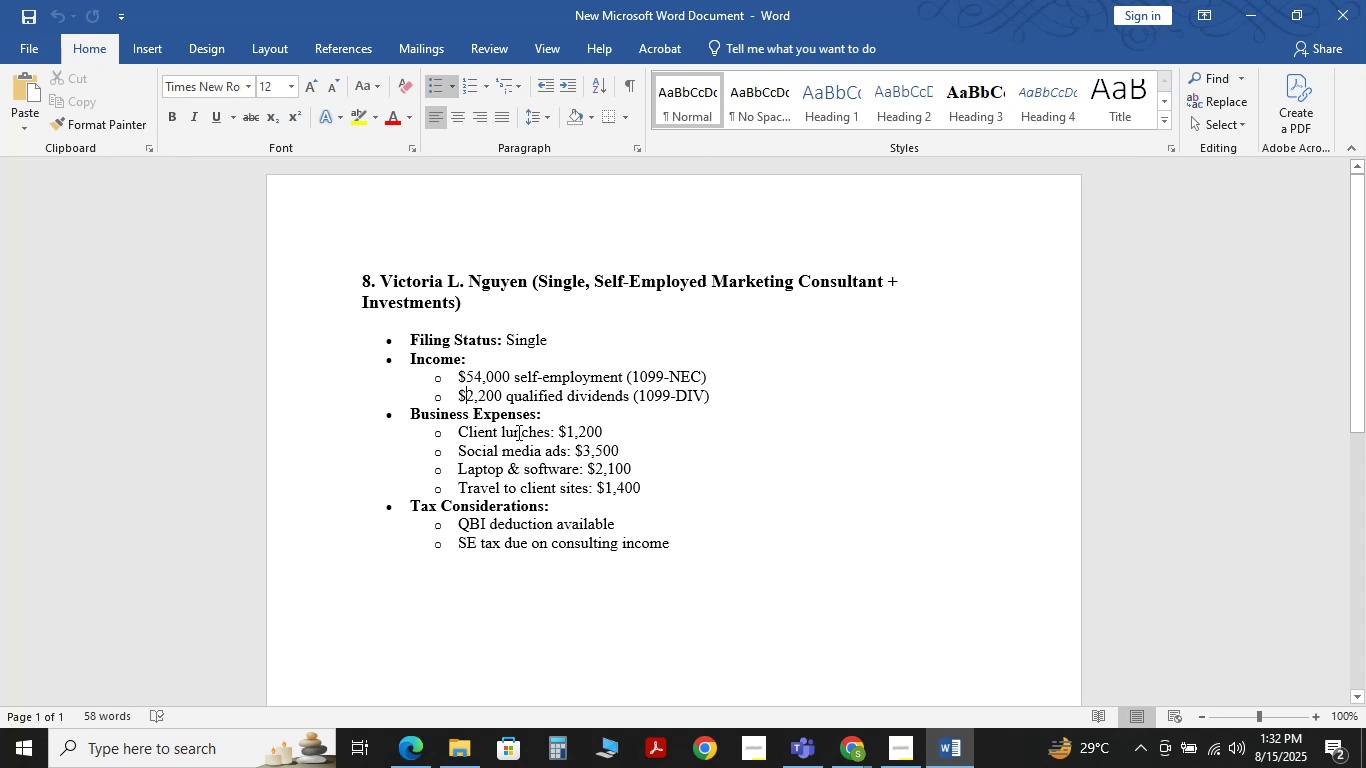 
wait(41.38)
 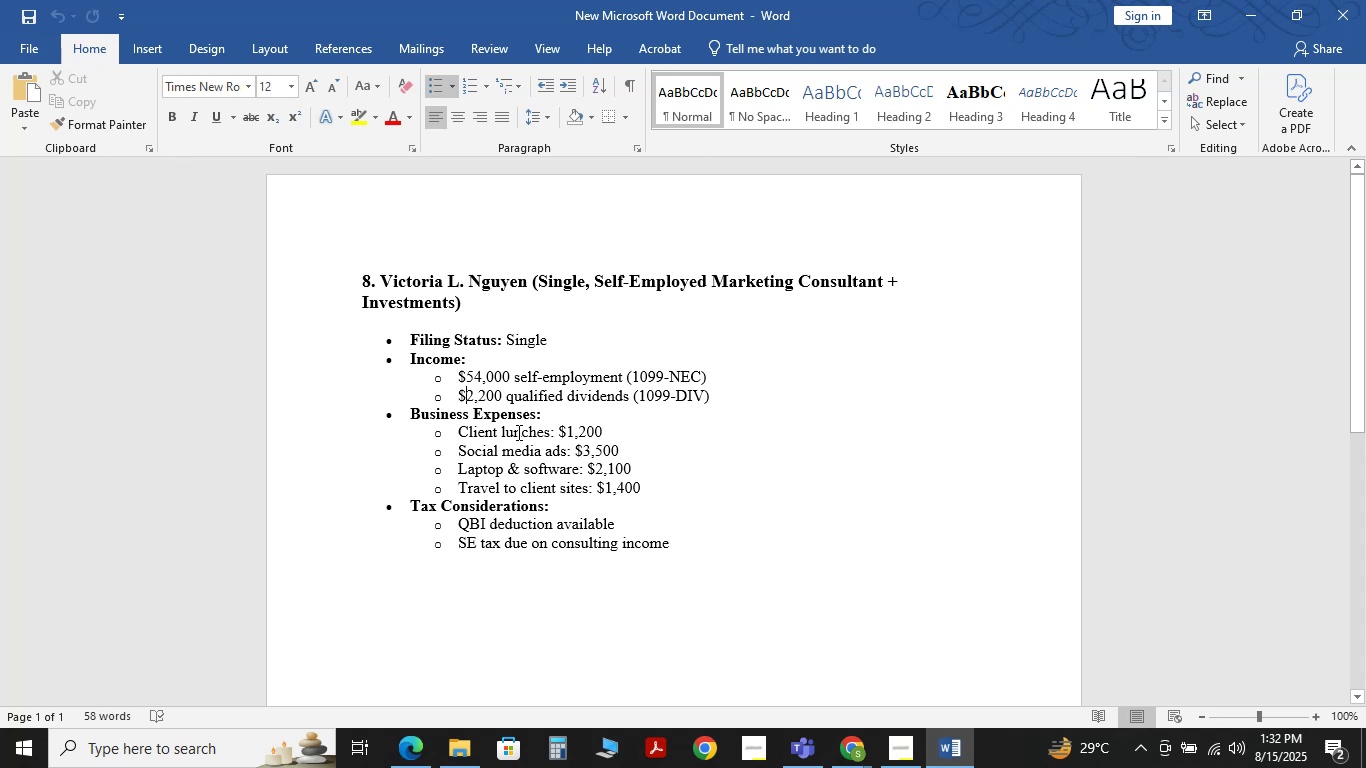 
left_click([1259, 1])
 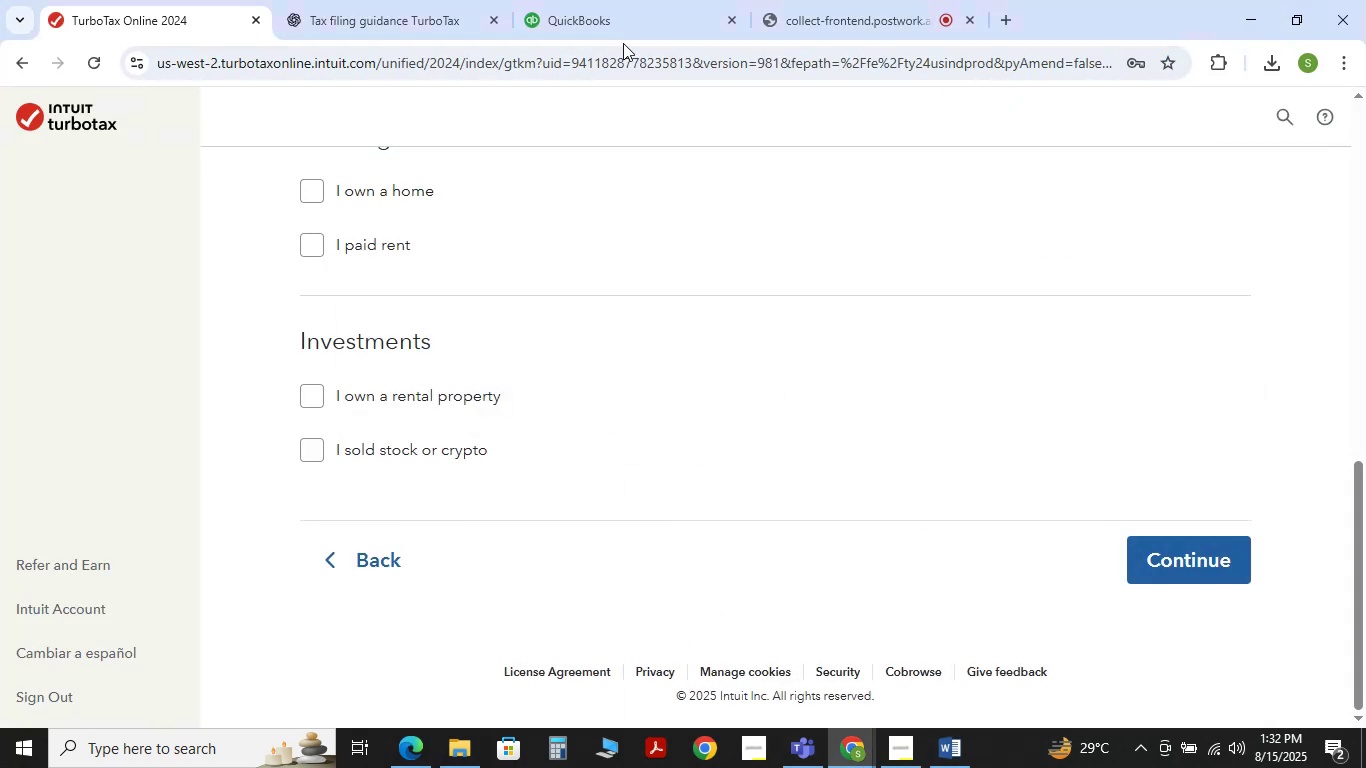 
left_click([390, 16])
 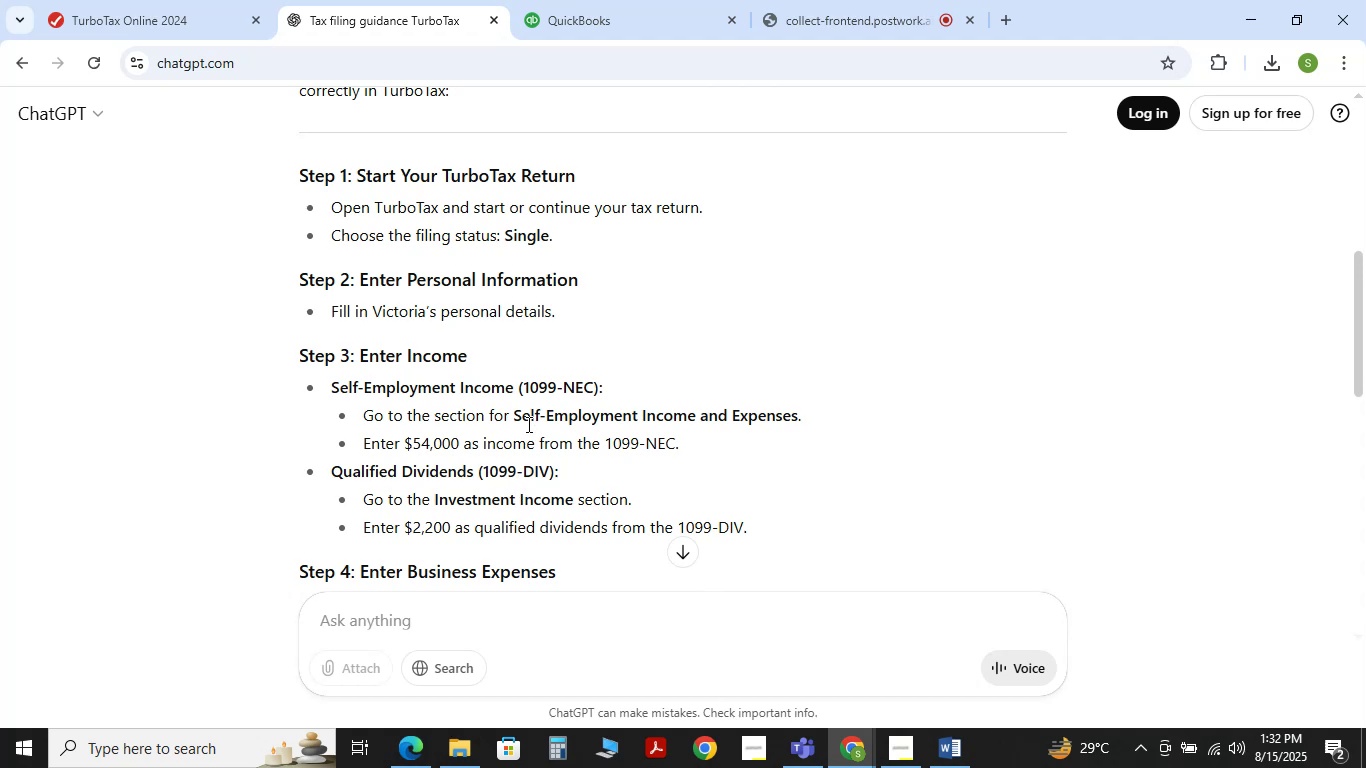 
scroll: coordinate [529, 422], scroll_direction: down, amount: 1.0
 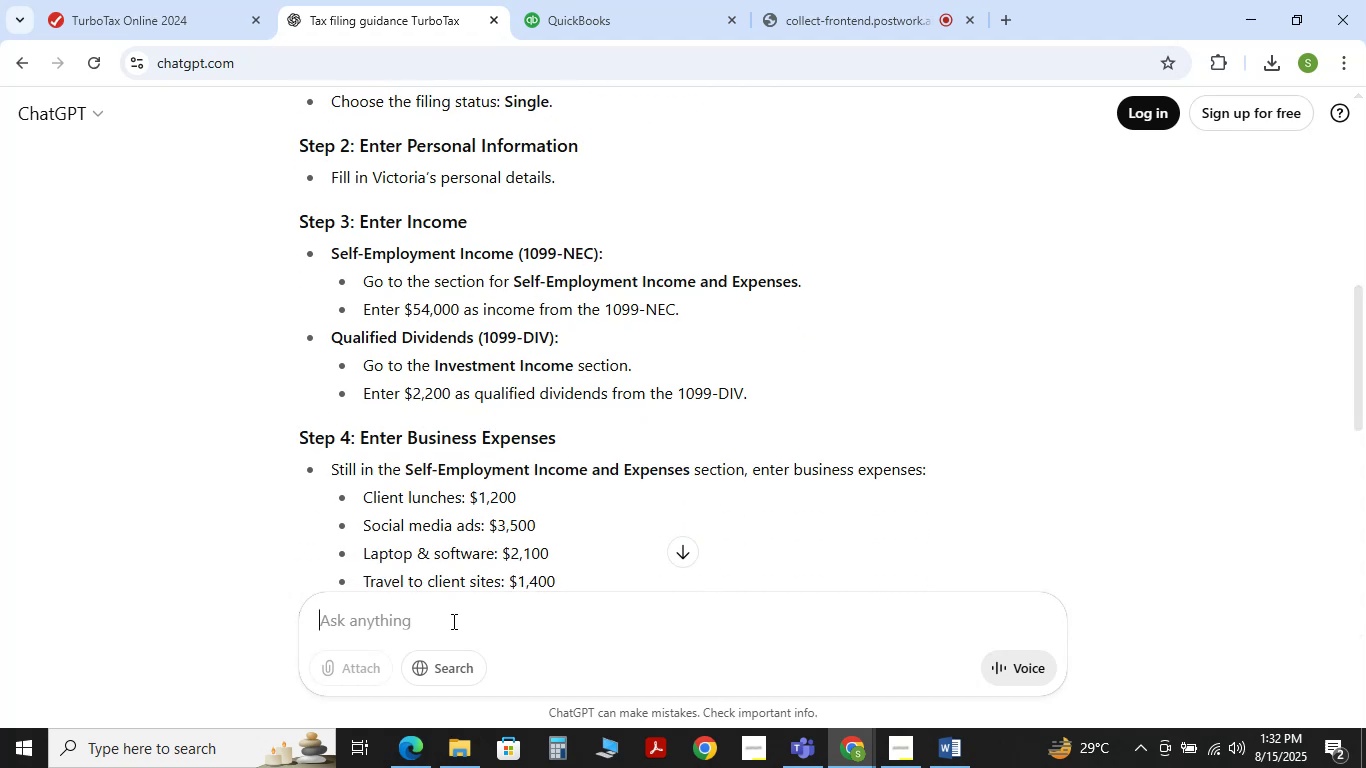 
wait(6.42)
 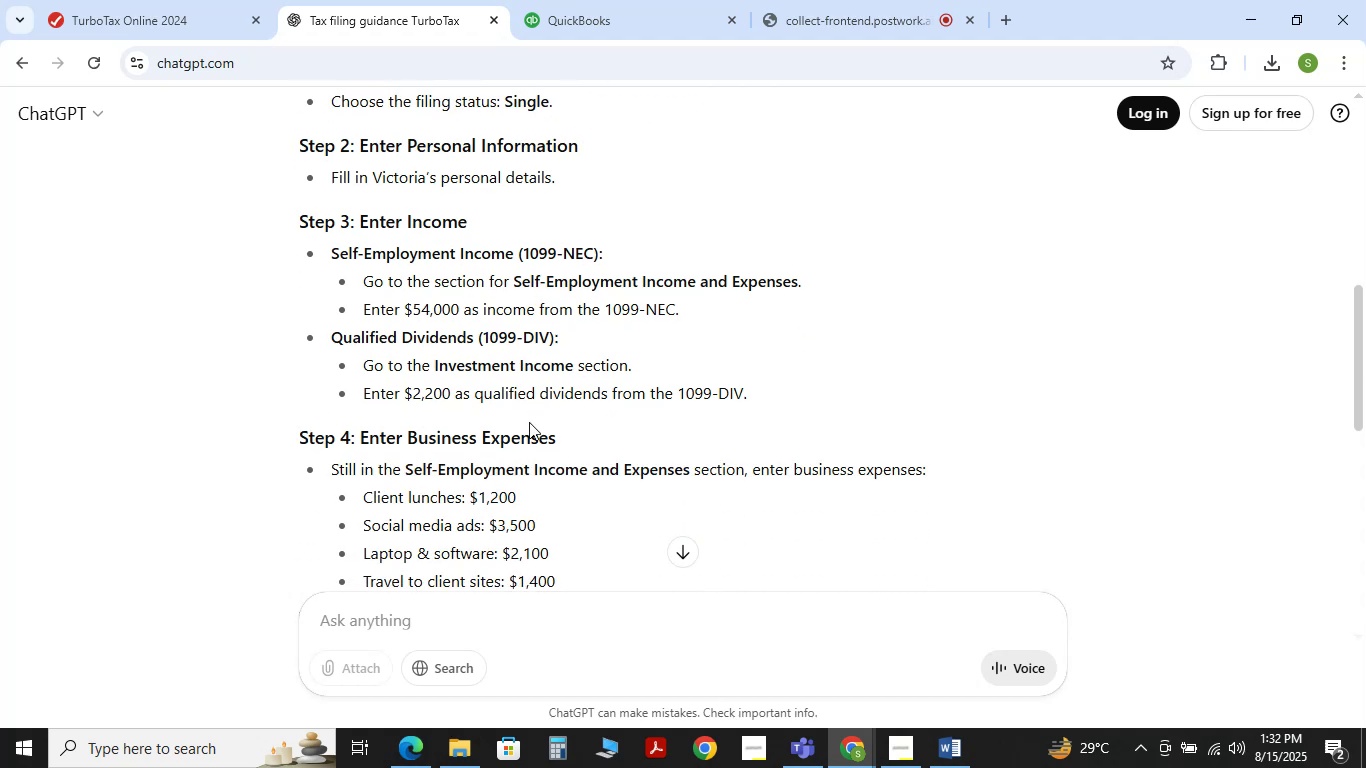 
type(investment )
key(Backspace)
type(Please give me idea )
 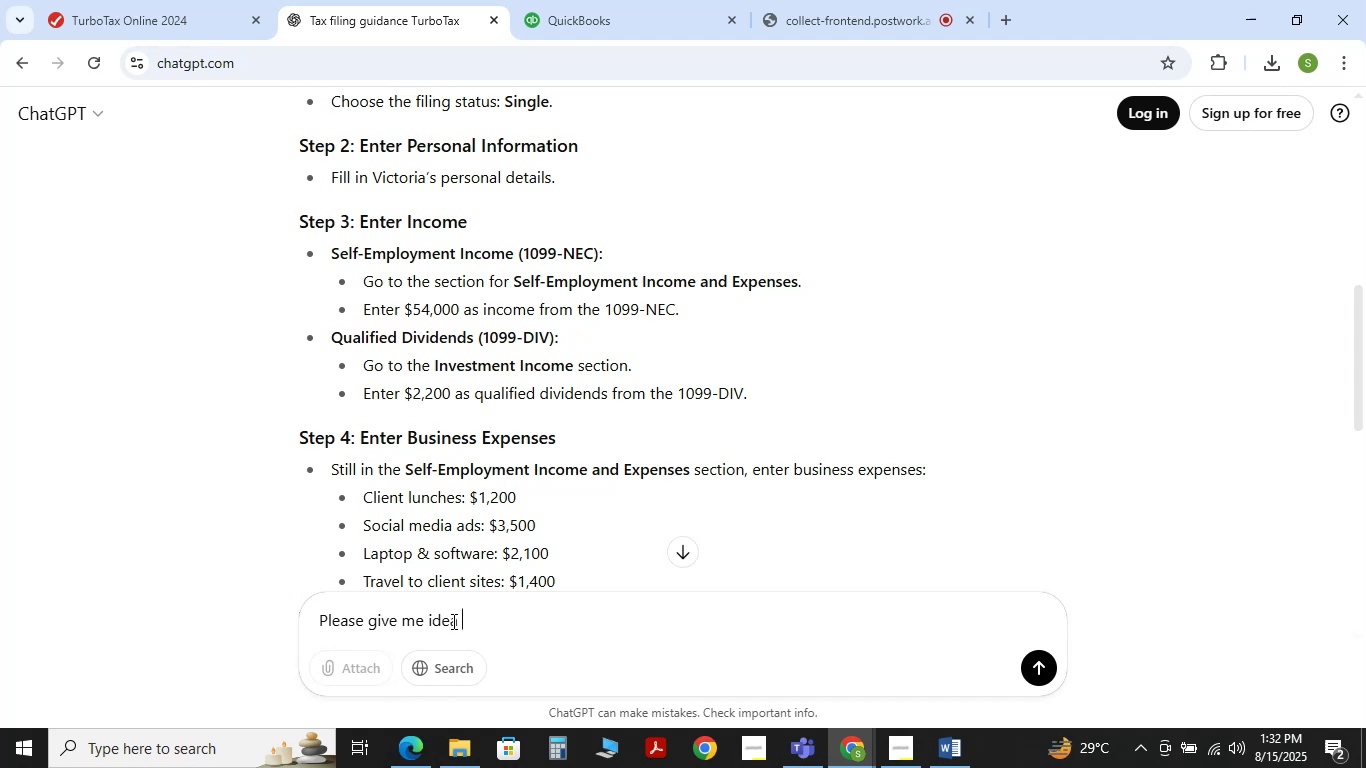 
type(that what kinf)
key(Backspace)
type(d of )
 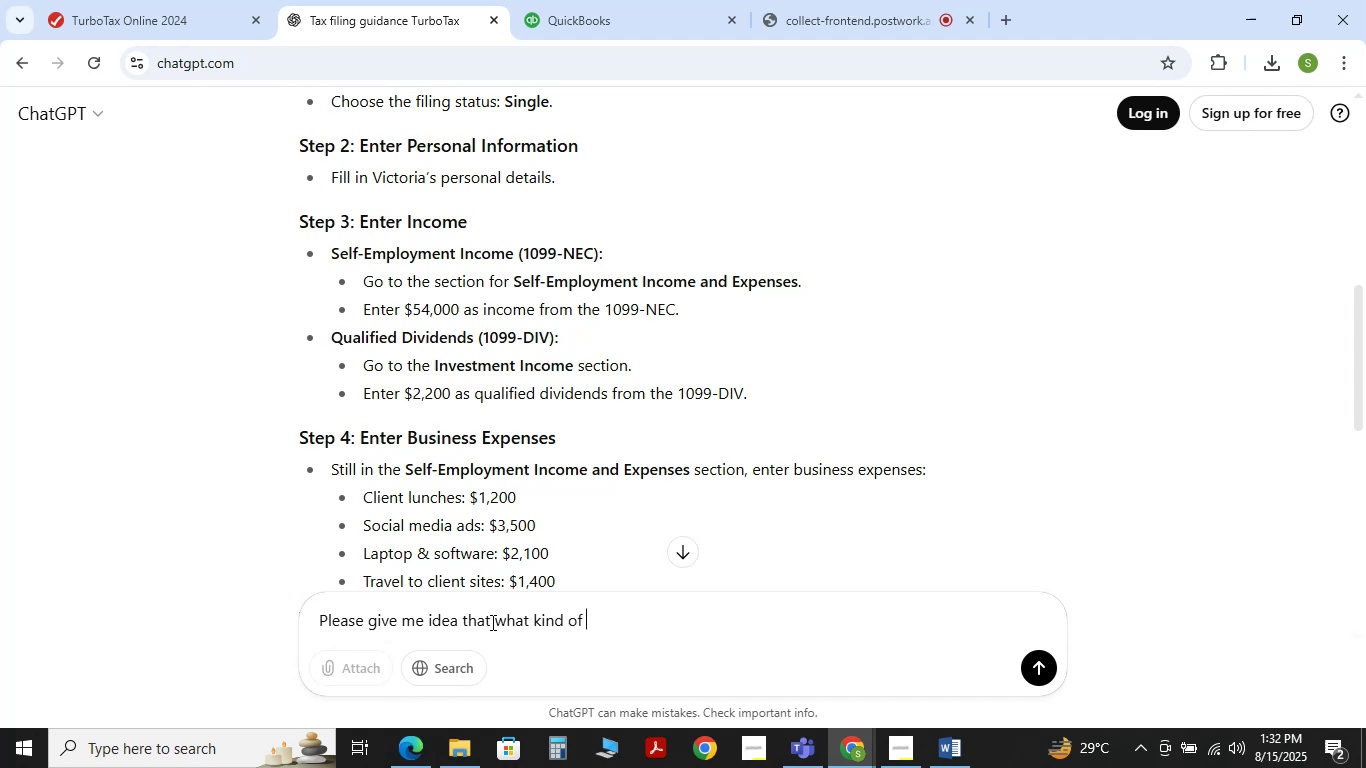 
type(investment which from he earned dividend)
 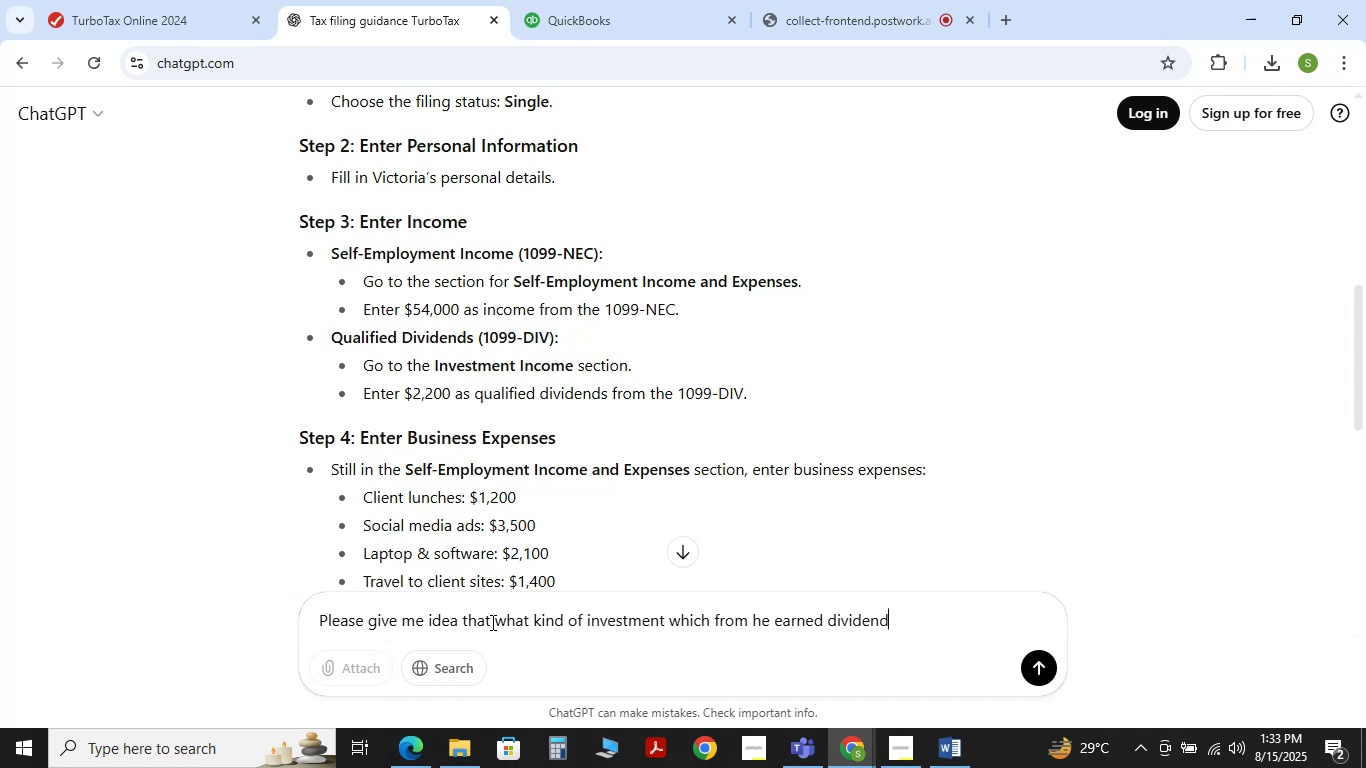 
key(Enter)
 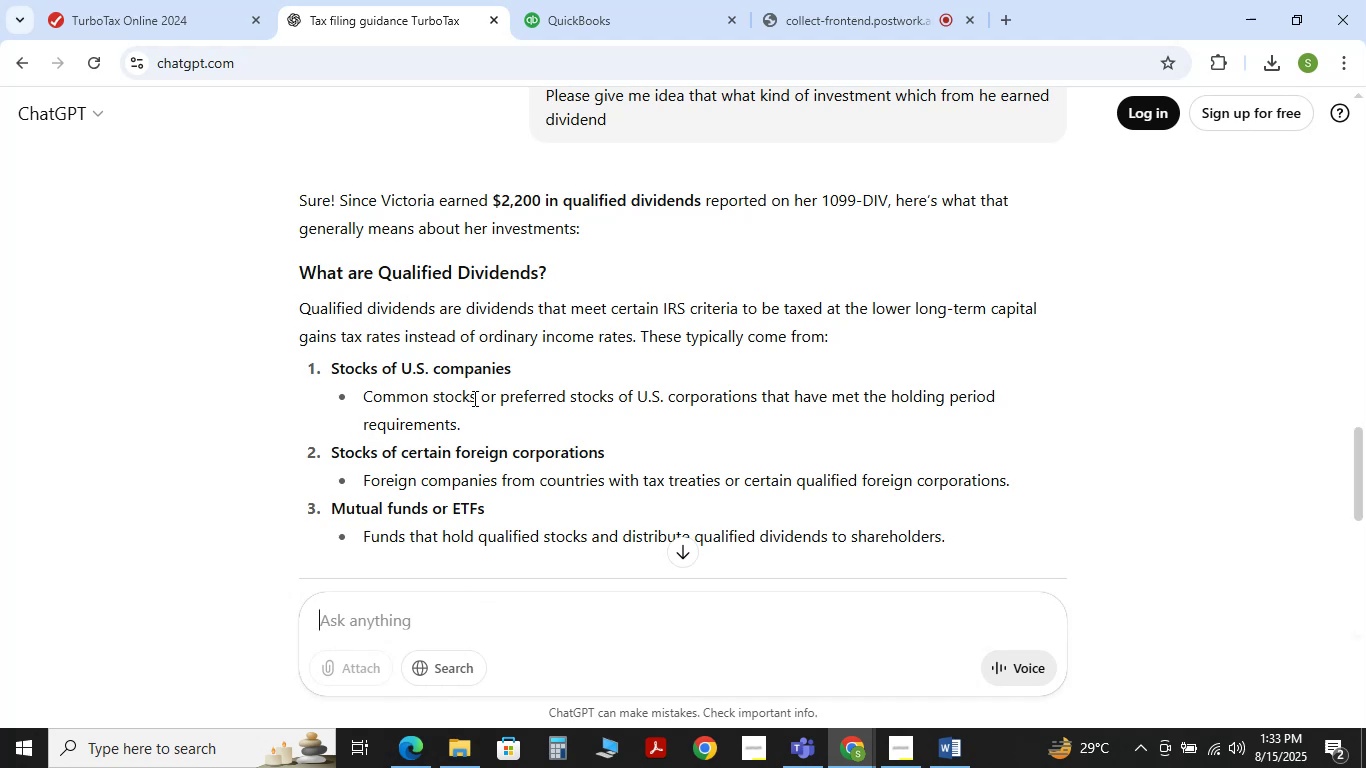 
wait(26.09)
 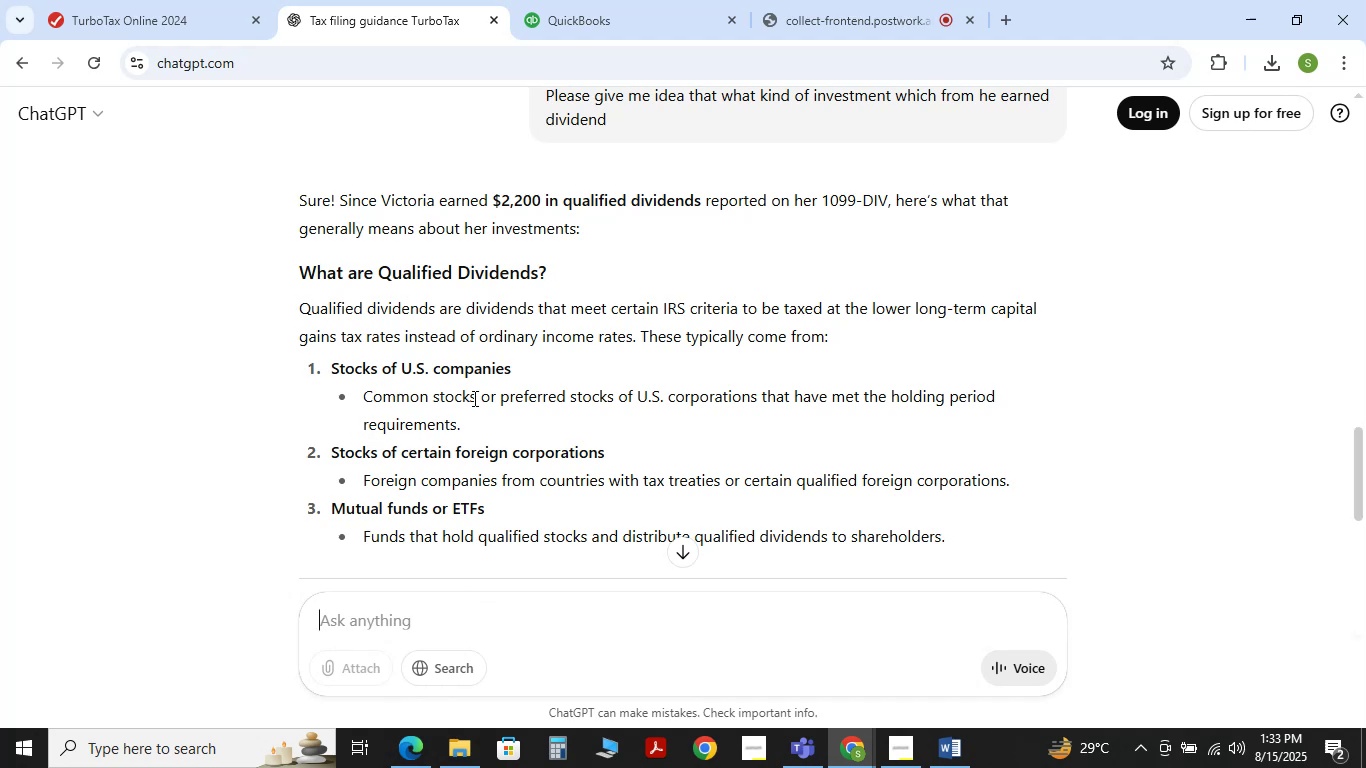 
left_click([168, 22])
 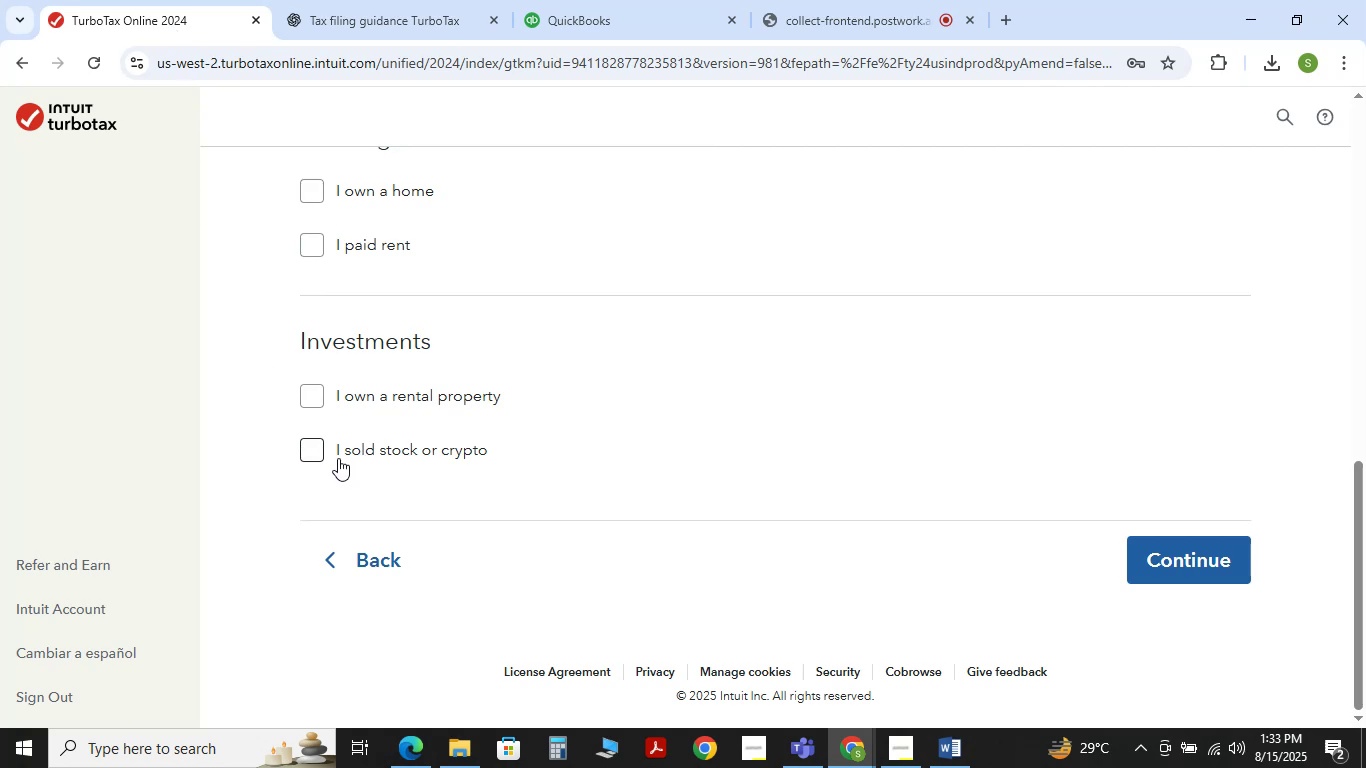 
left_click_drag(start_coordinate=[336, 453], to_coordinate=[363, 456])
 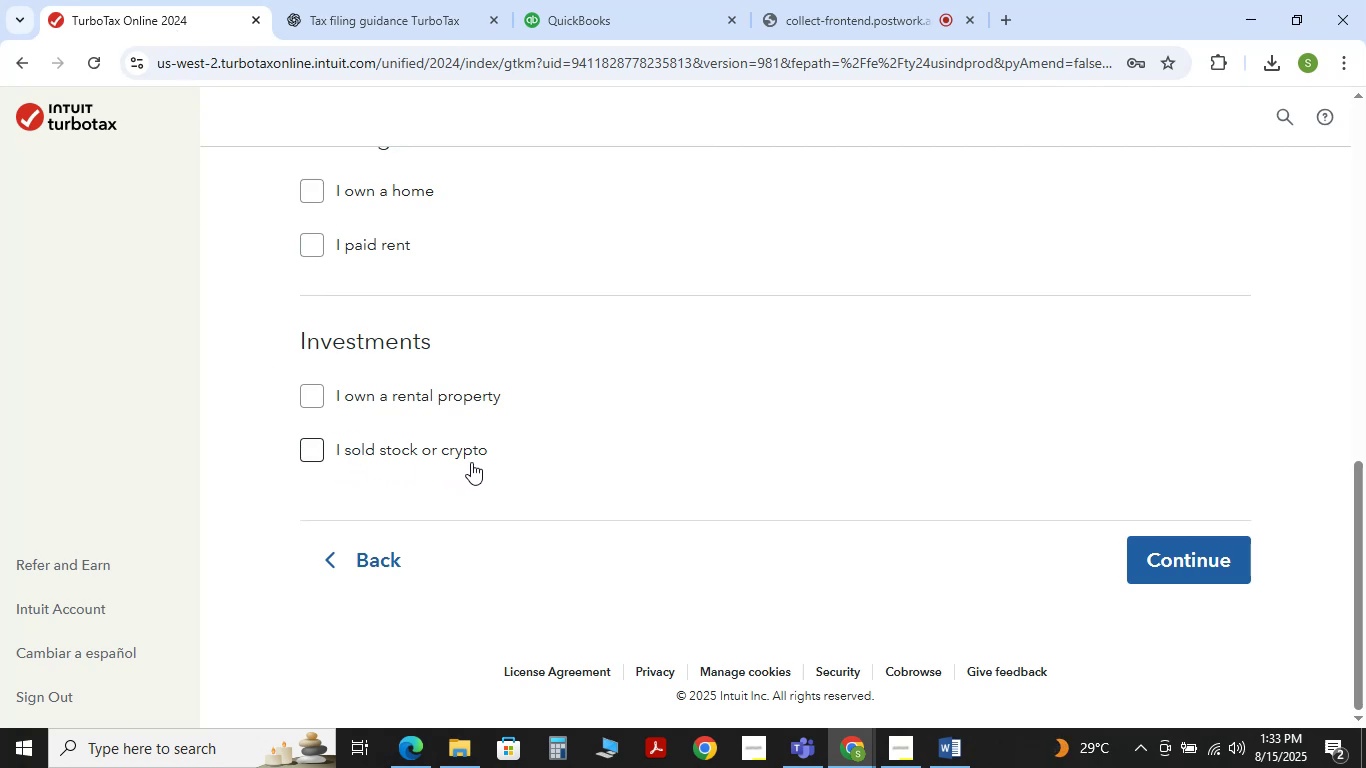 
double_click([479, 459])
 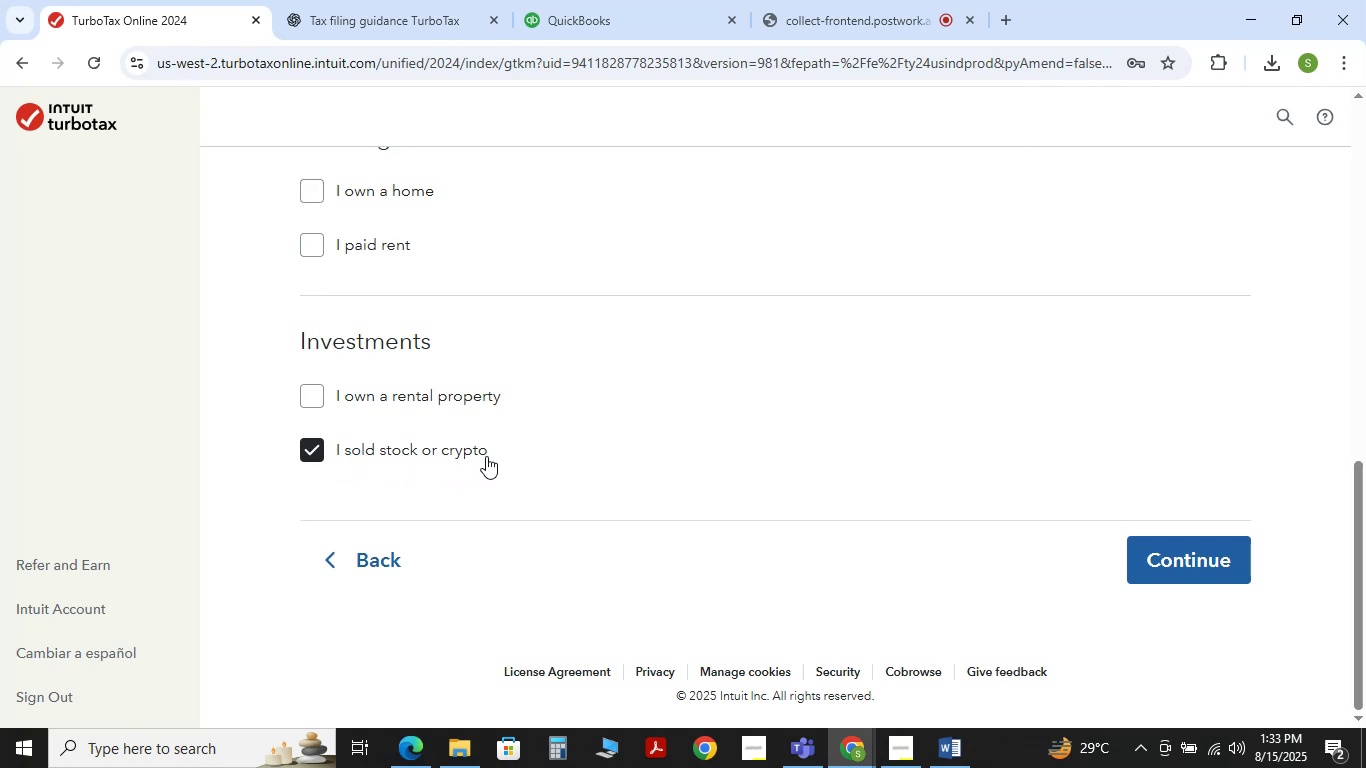 
triple_click([486, 456])
 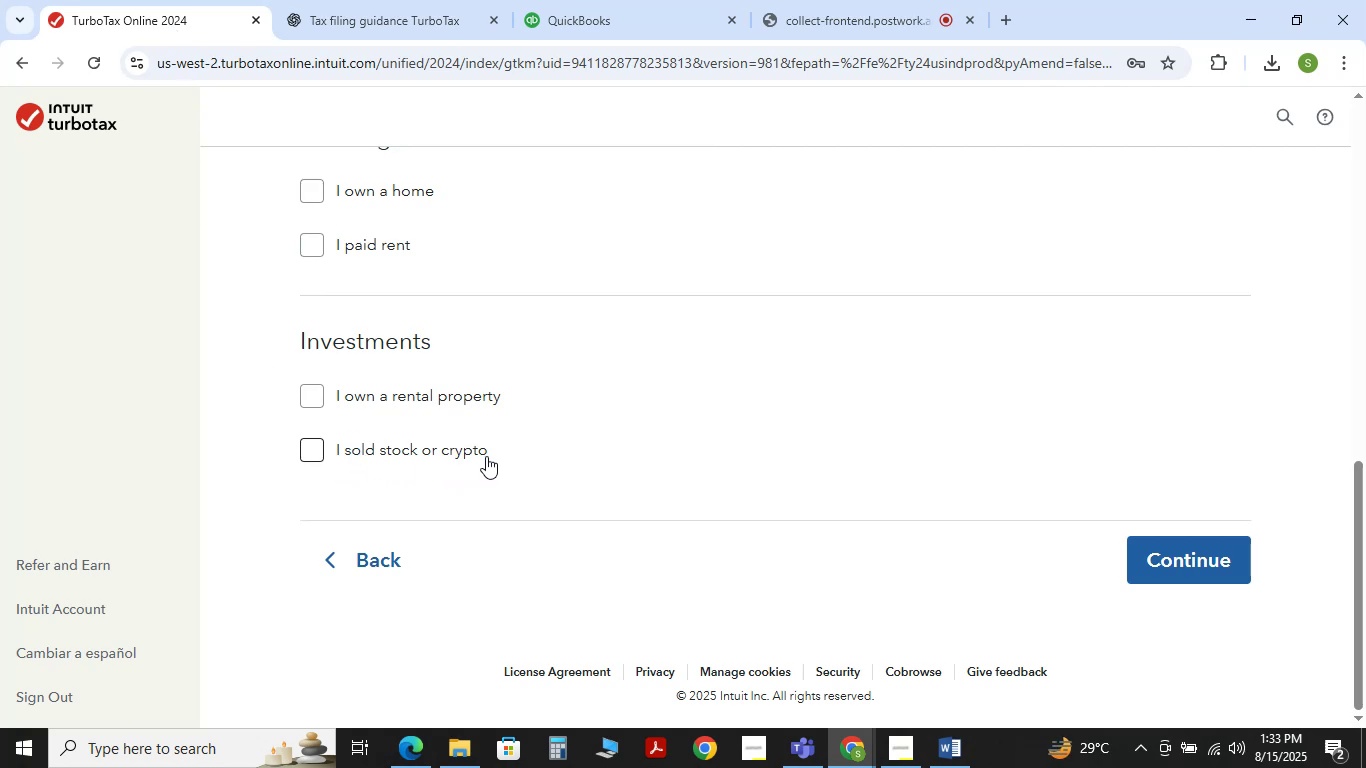 
triple_click([486, 456])
 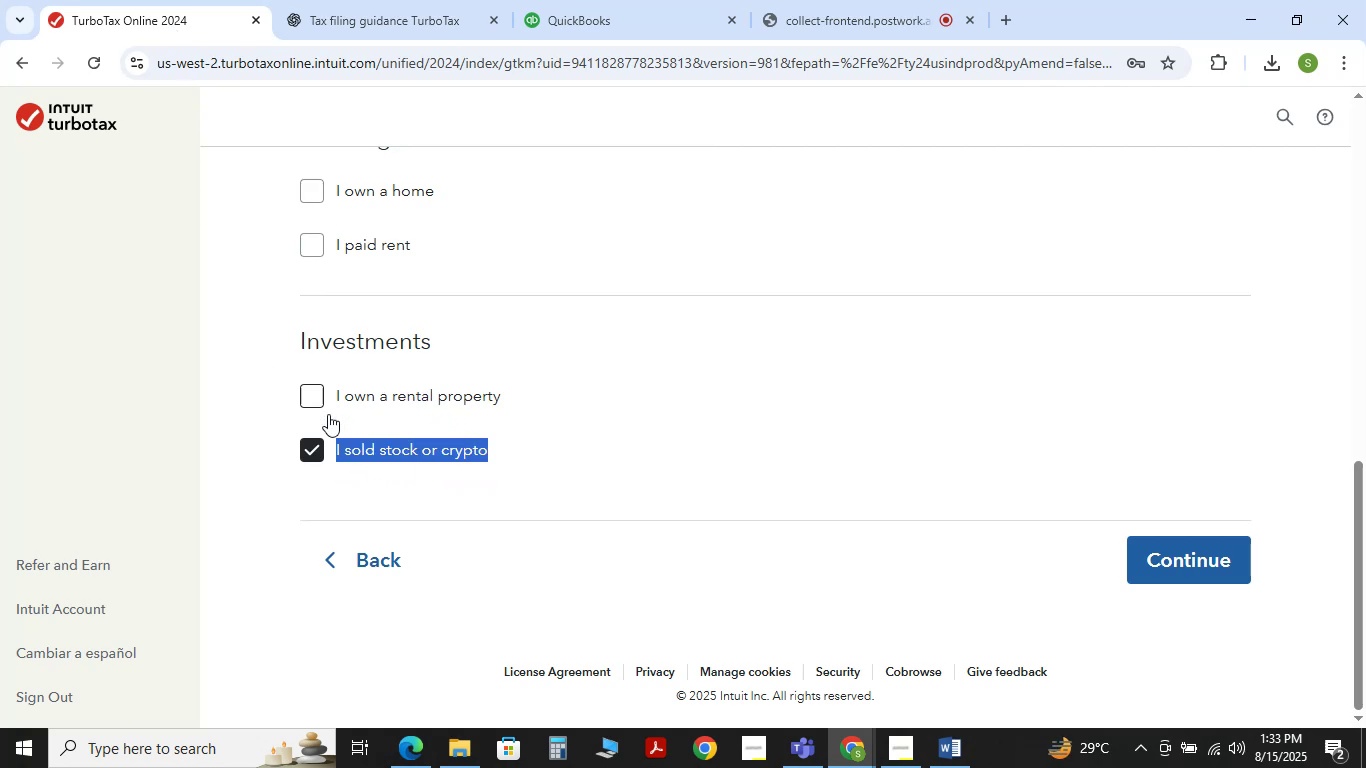 
left_click([308, 448])
 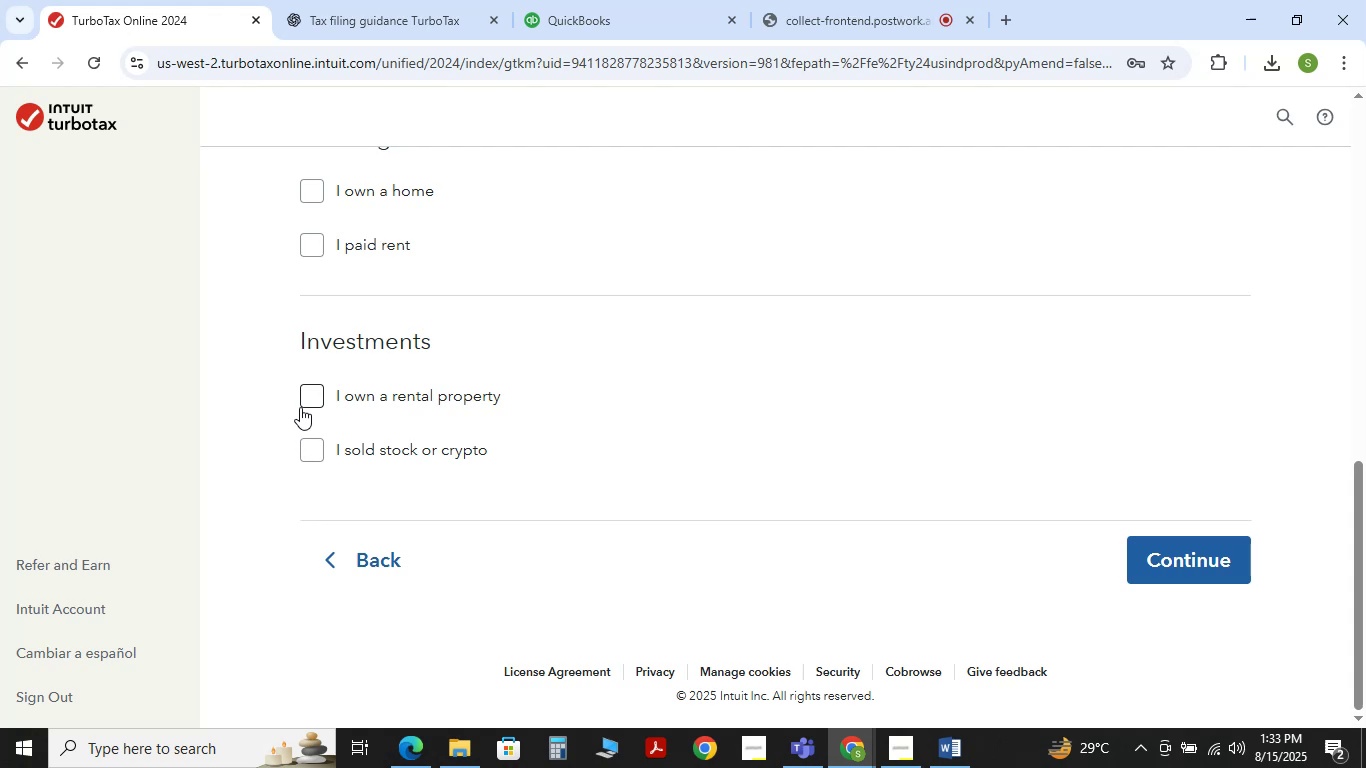 
key(Meta+Shift+S)
 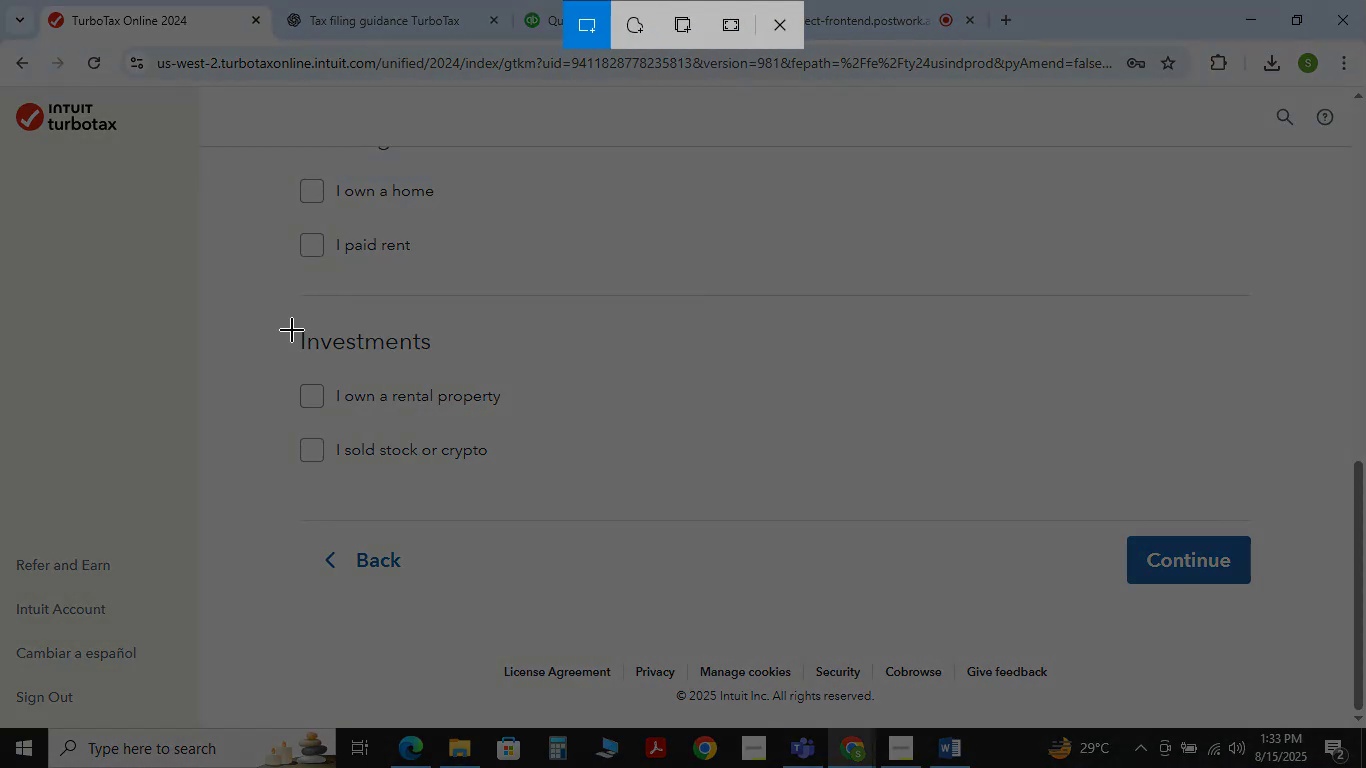 
left_click_drag(start_coordinate=[292, 330], to_coordinate=[772, 491])
 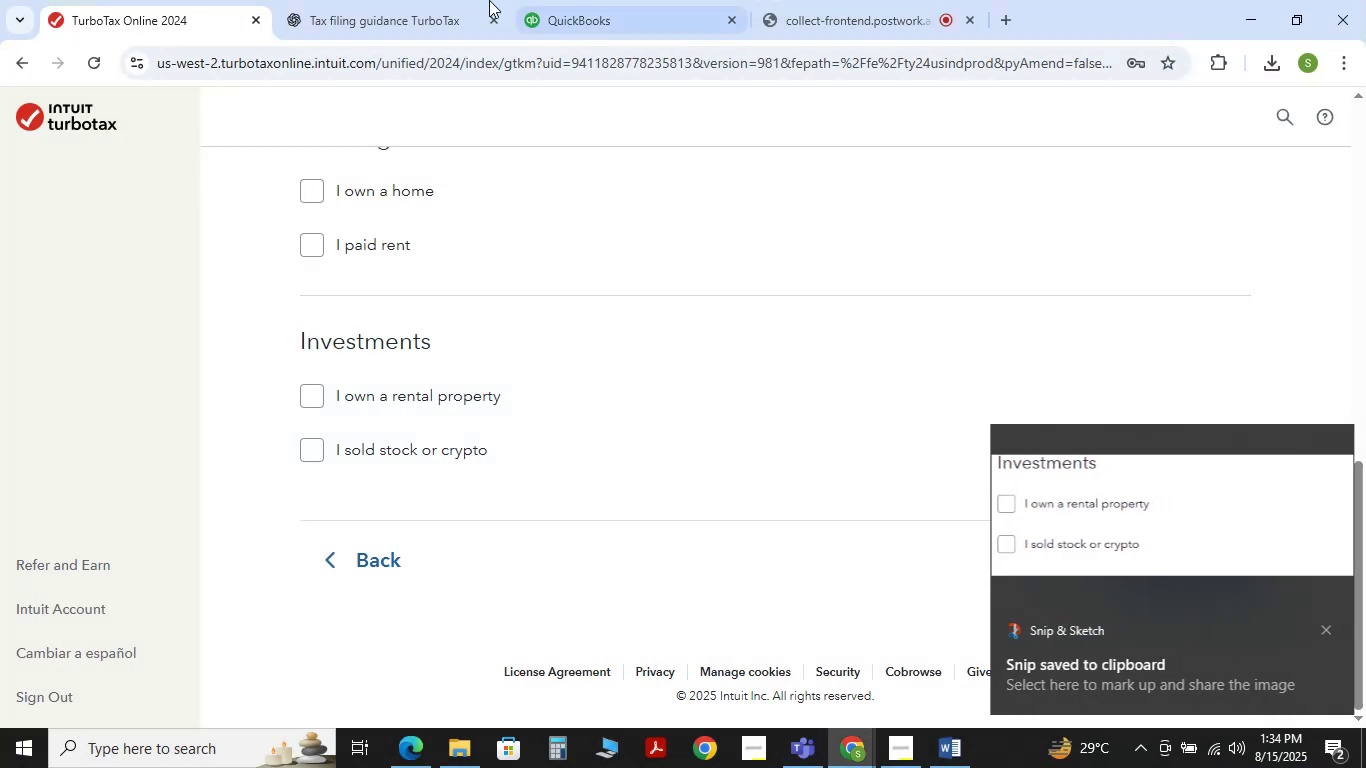 
left_click([390, 1])
 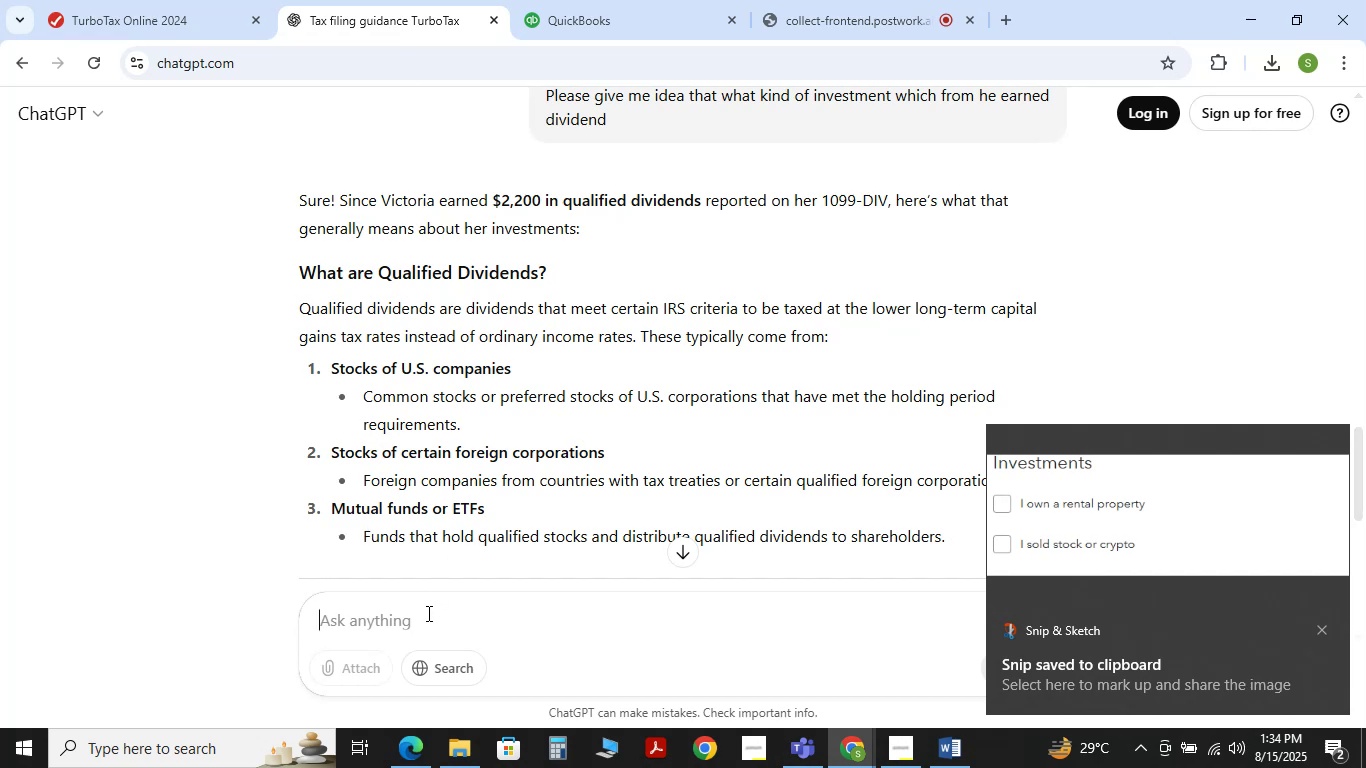 
type(which one is btter option)
 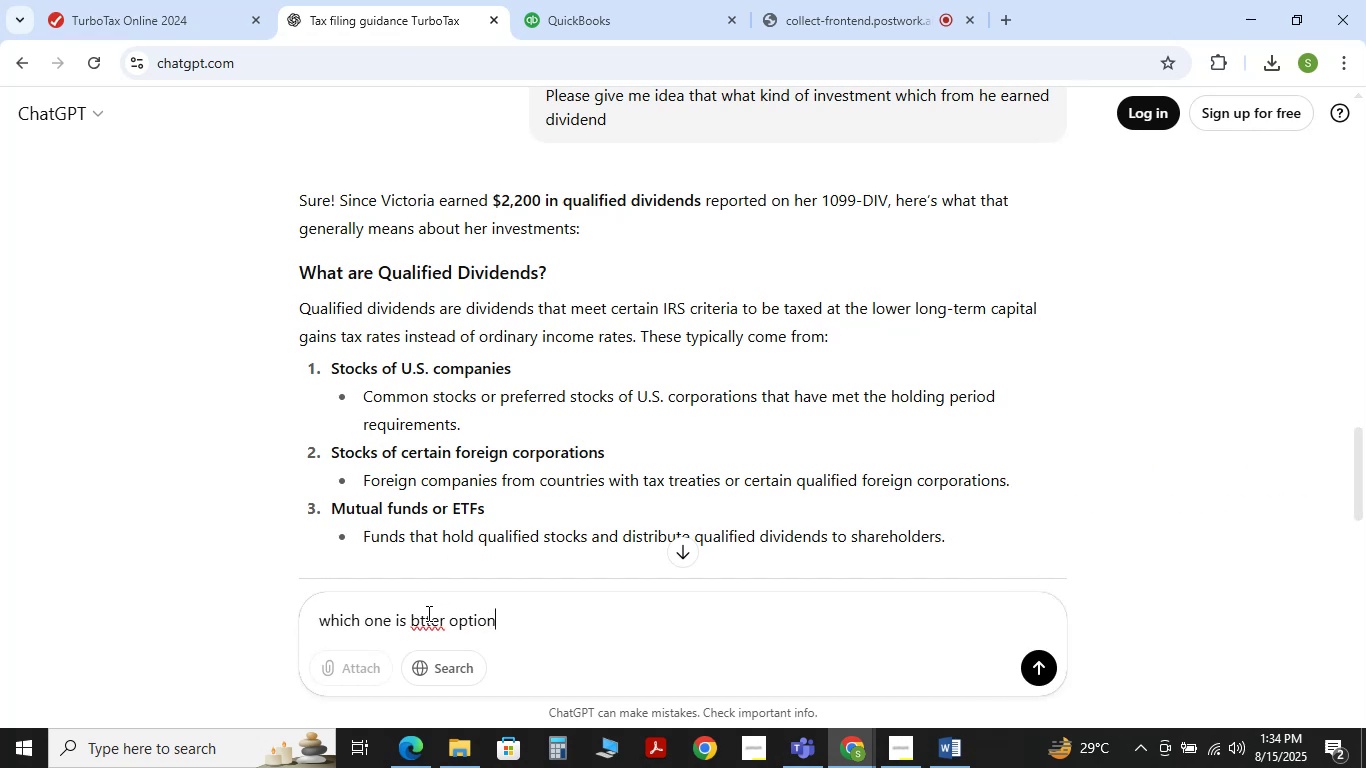 
key(Enter)
 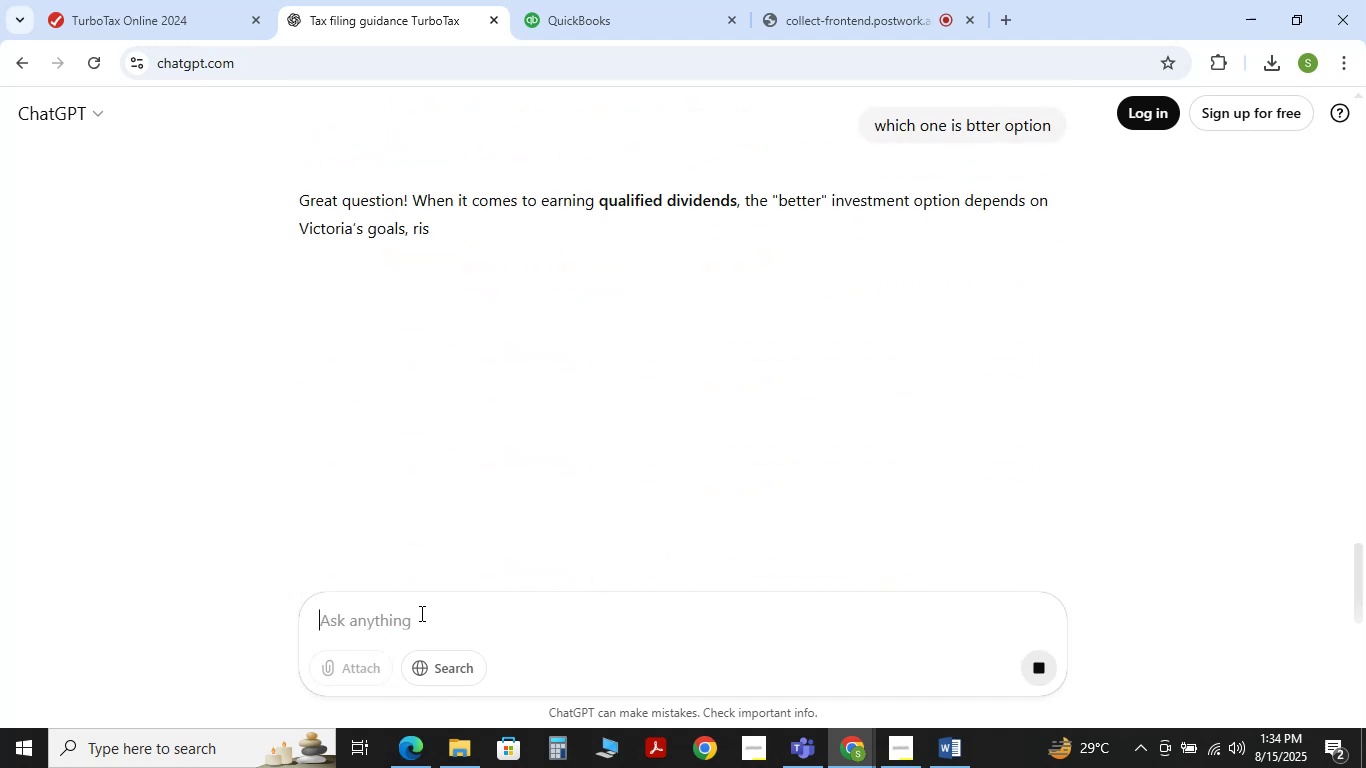 
key(Control+V)
 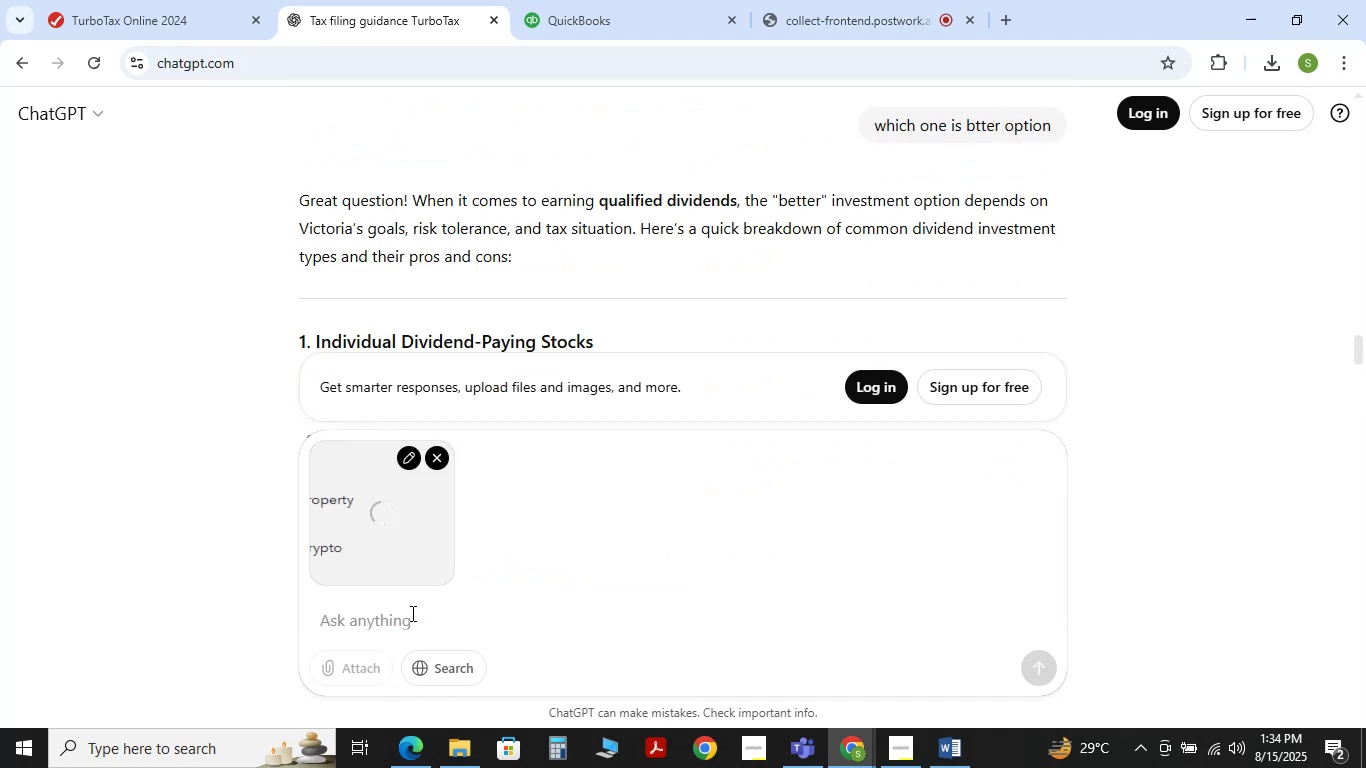 
key(Enter)
 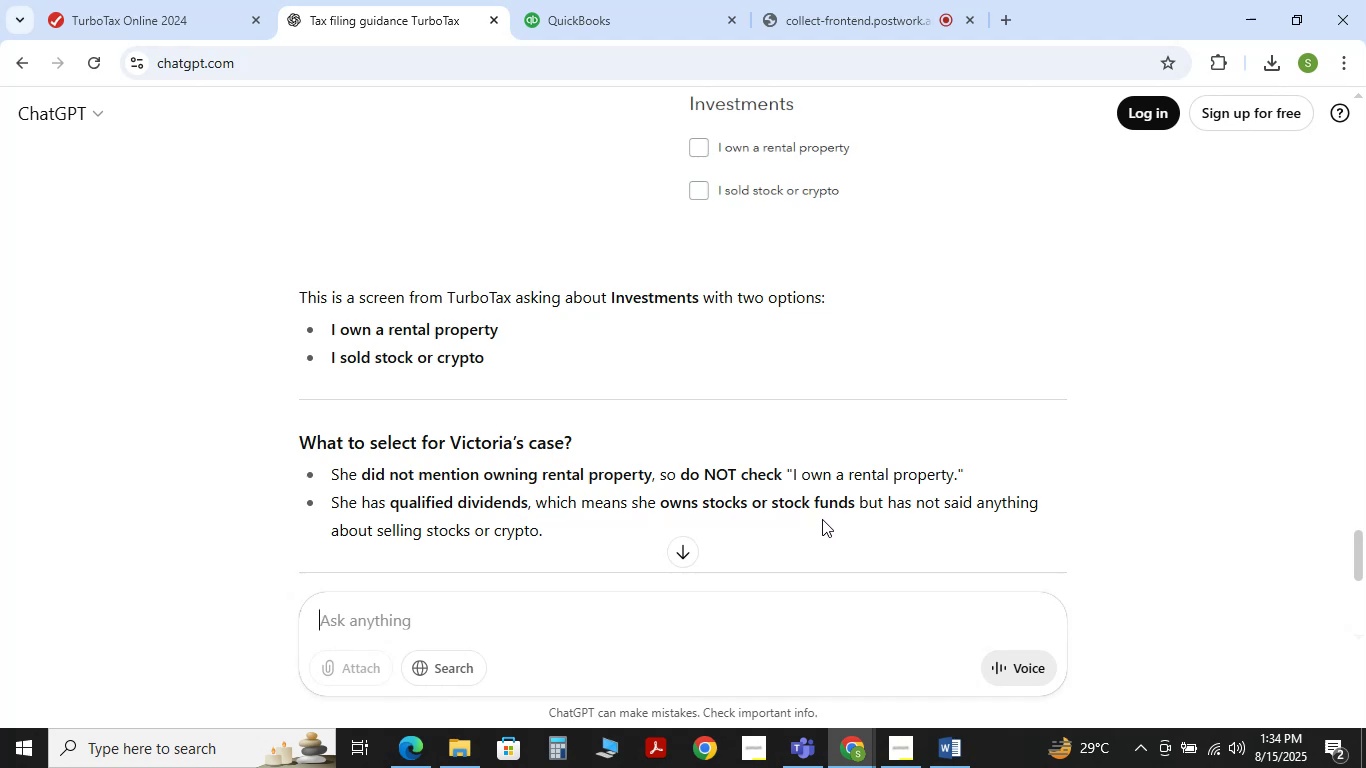 
wait(25.55)
 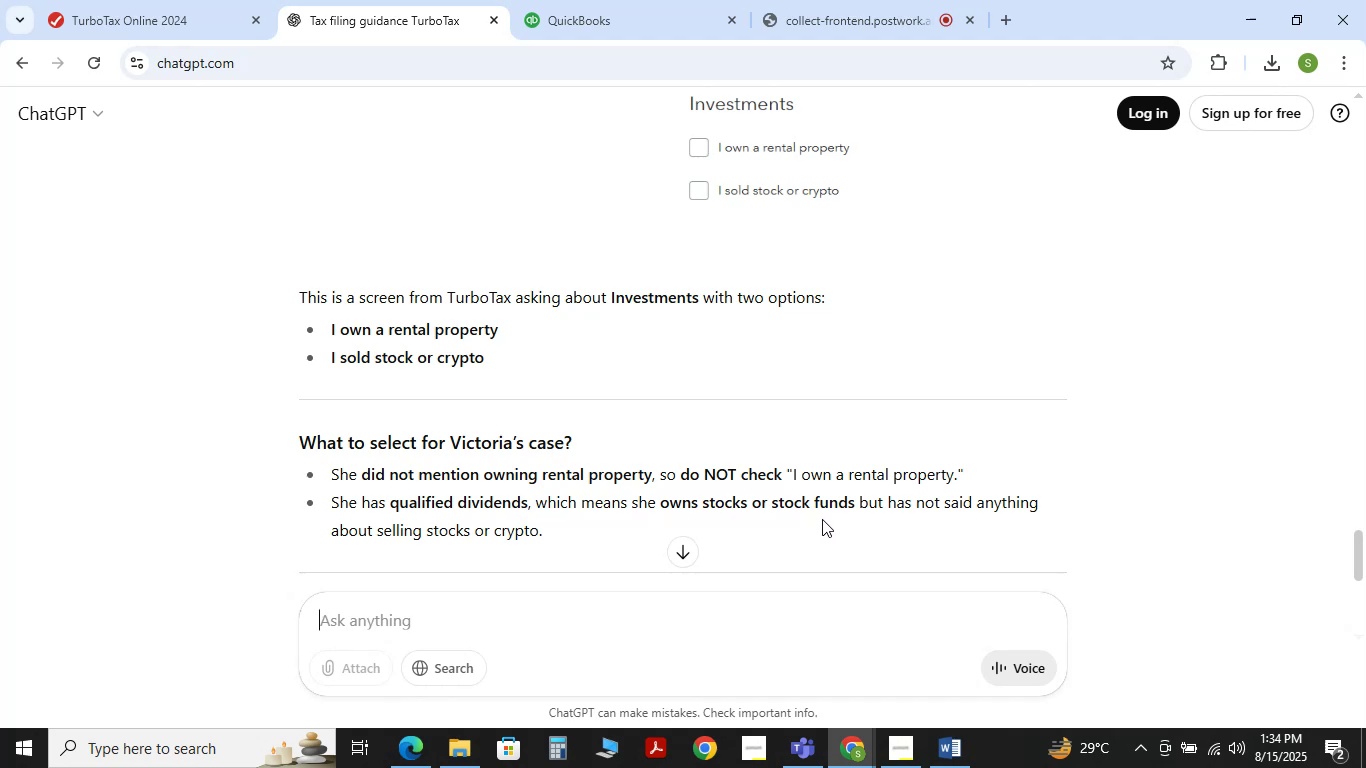 
left_click([169, 4])
 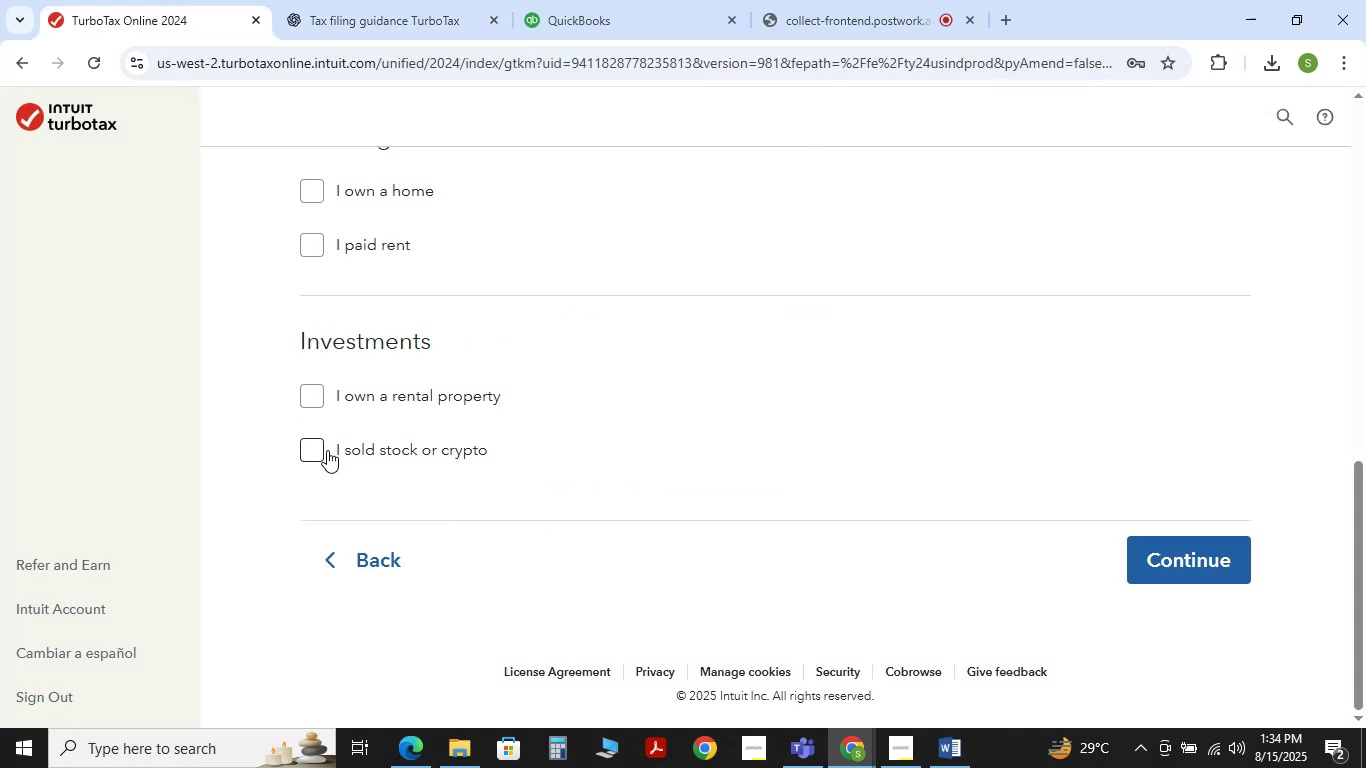 
left_click([314, 446])
 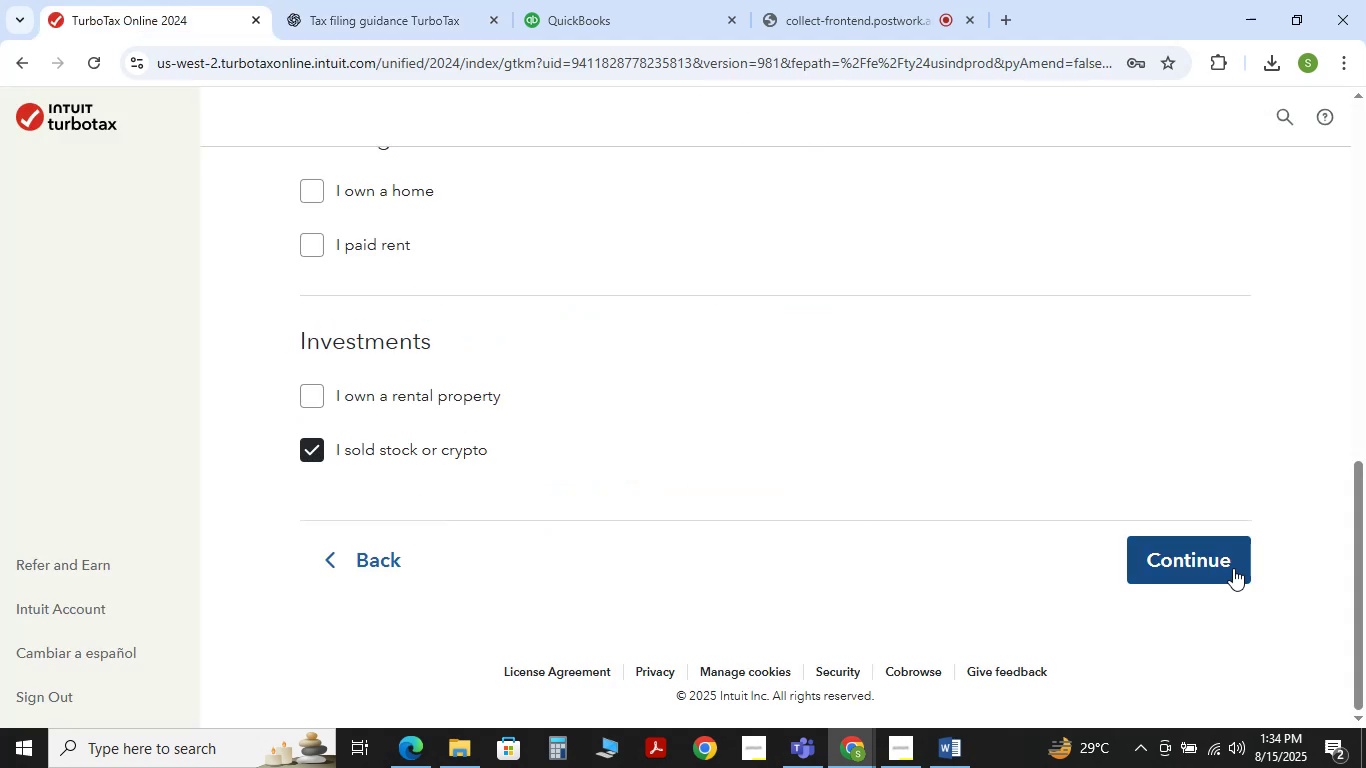 
scroll: coordinate [1034, 509], scroll_direction: up, amount: 7.0
 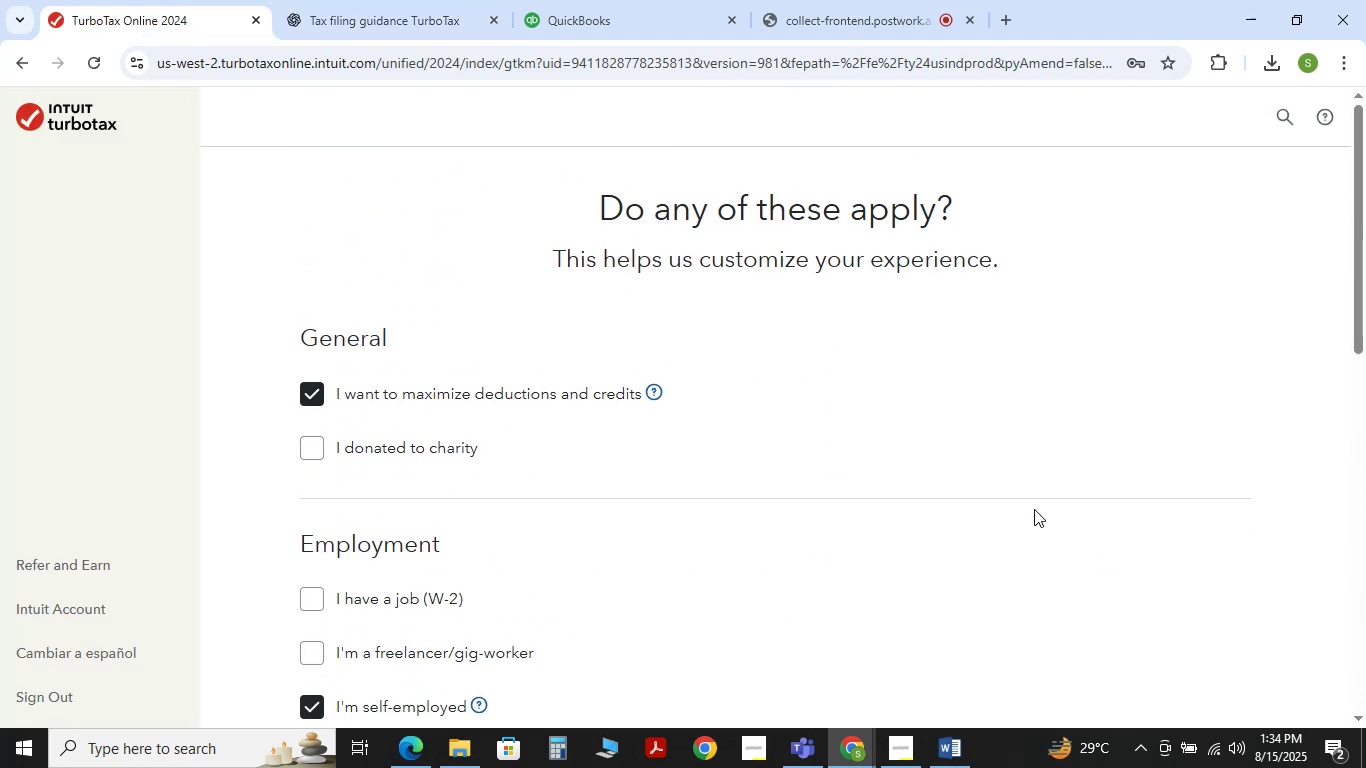 
scroll: coordinate [1034, 509], scroll_direction: down, amount: 13.0
 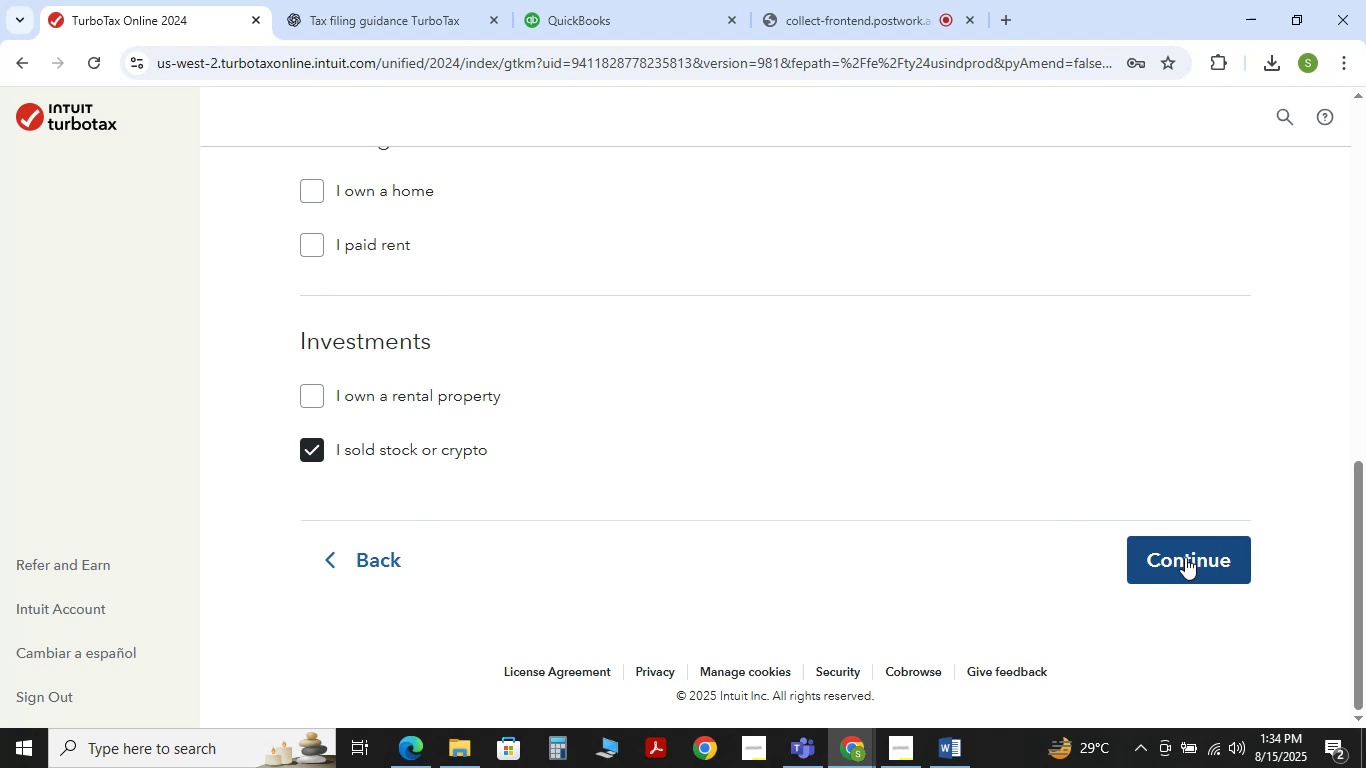 
scroll: coordinate [1085, 528], scroll_direction: up, amount: 5.0
 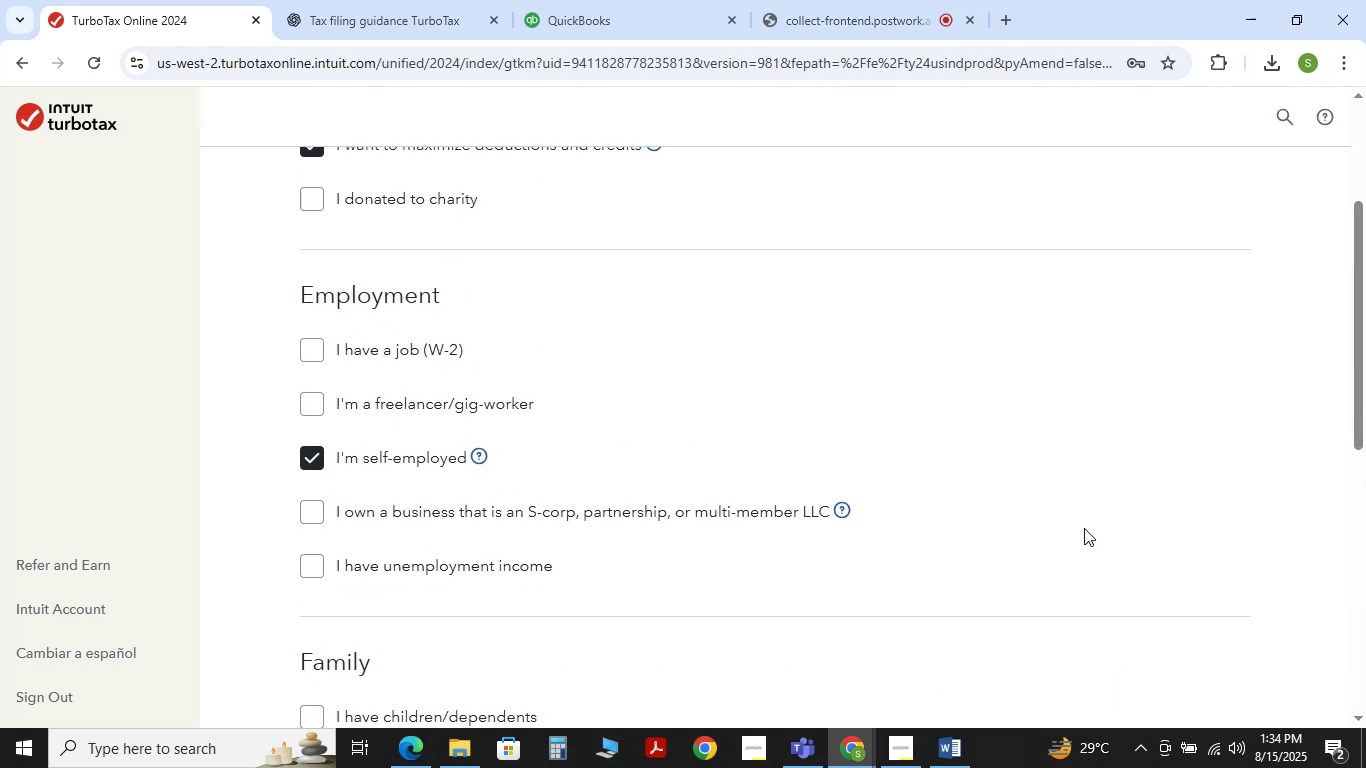 
scroll: coordinate [1083, 528], scroll_direction: down, amount: 7.0
 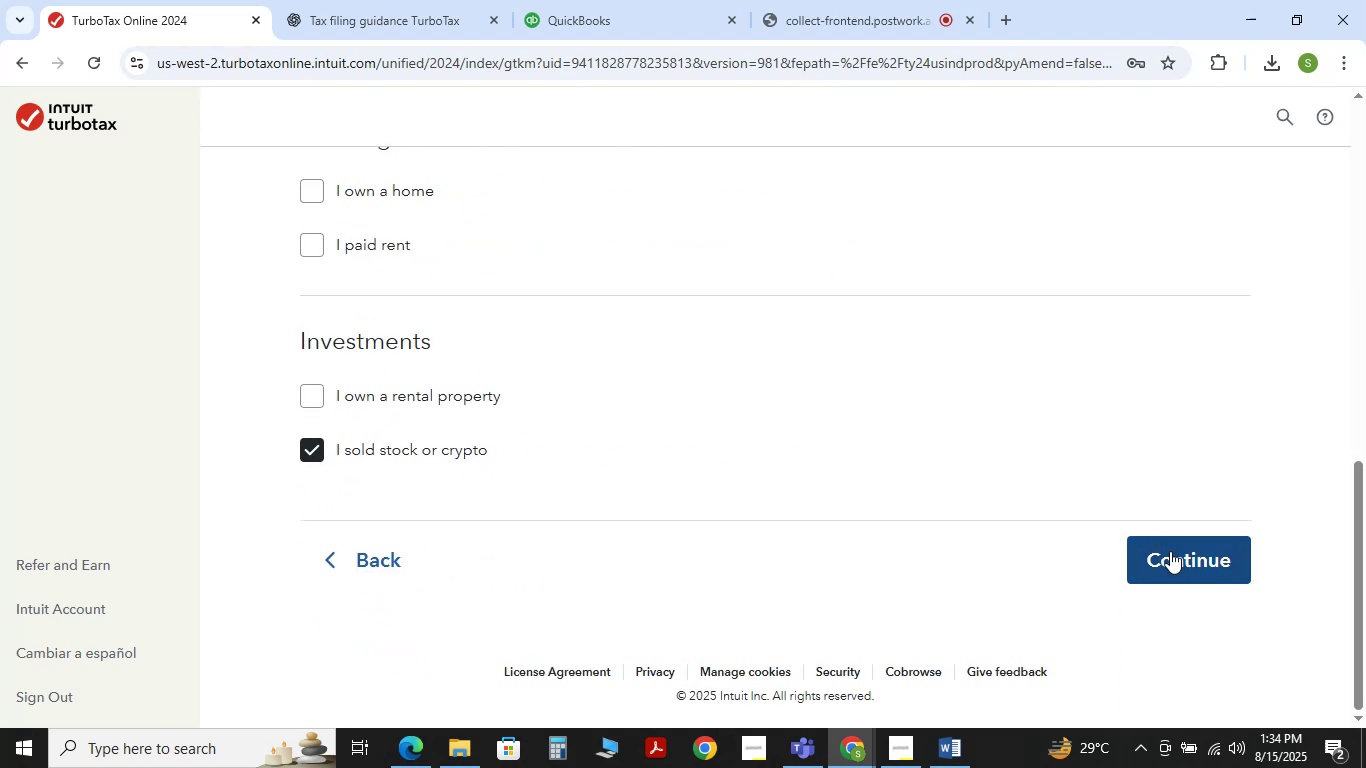 
left_click([1170, 551])
 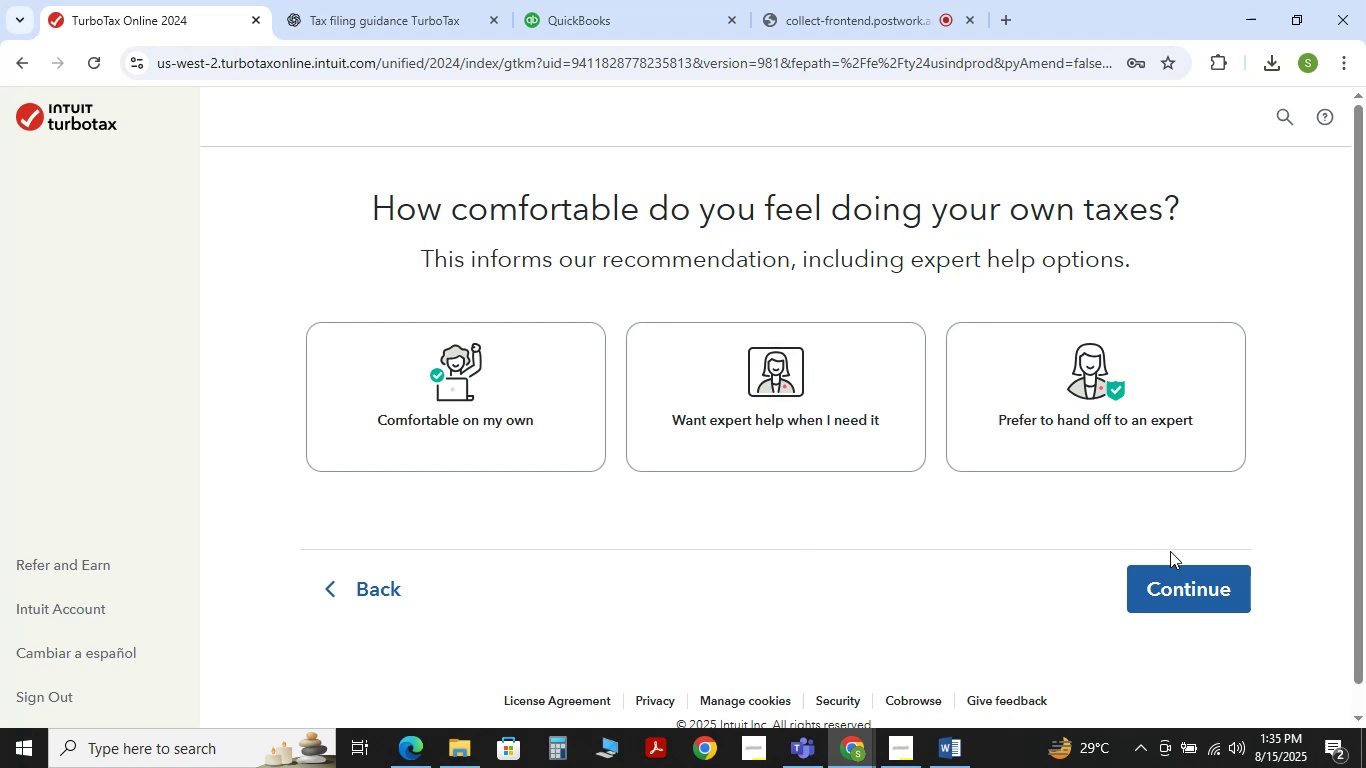 
wait(19.31)
 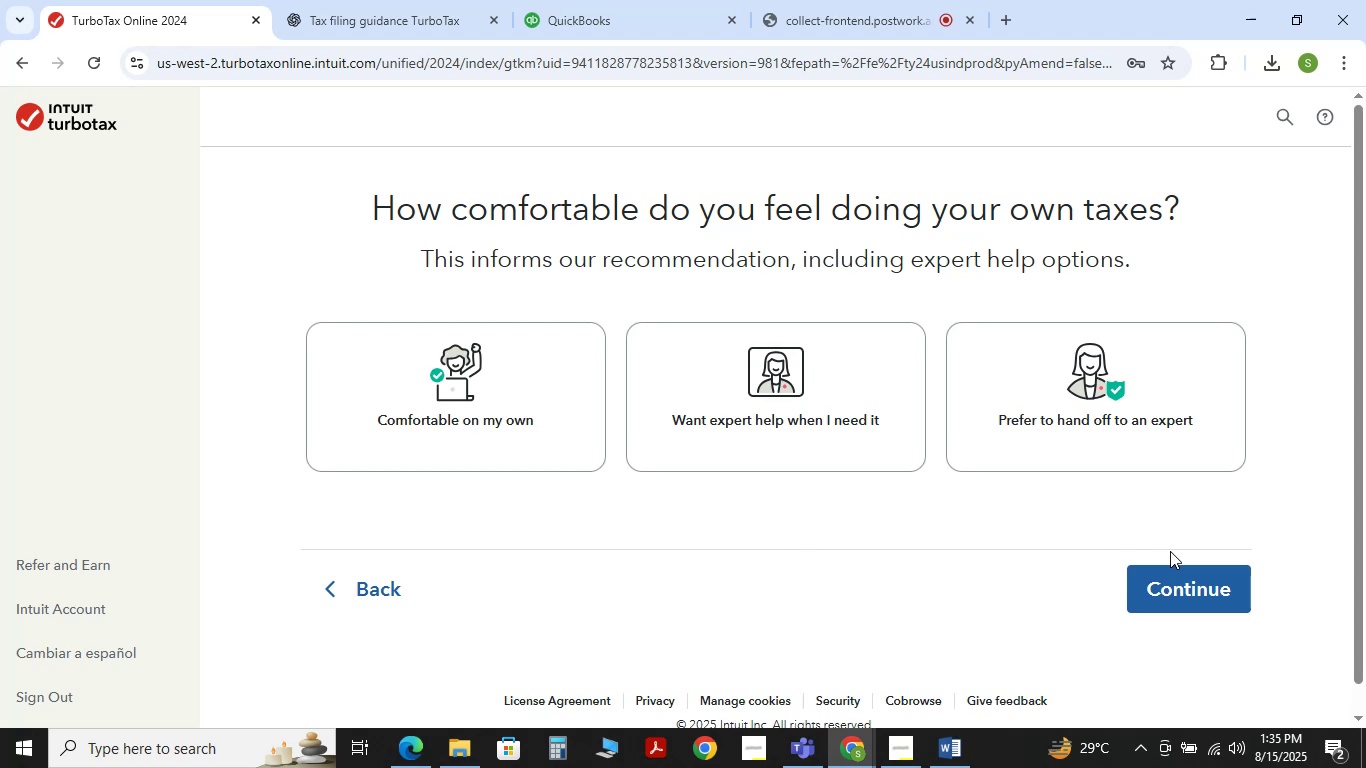 
left_click([1178, 584])
 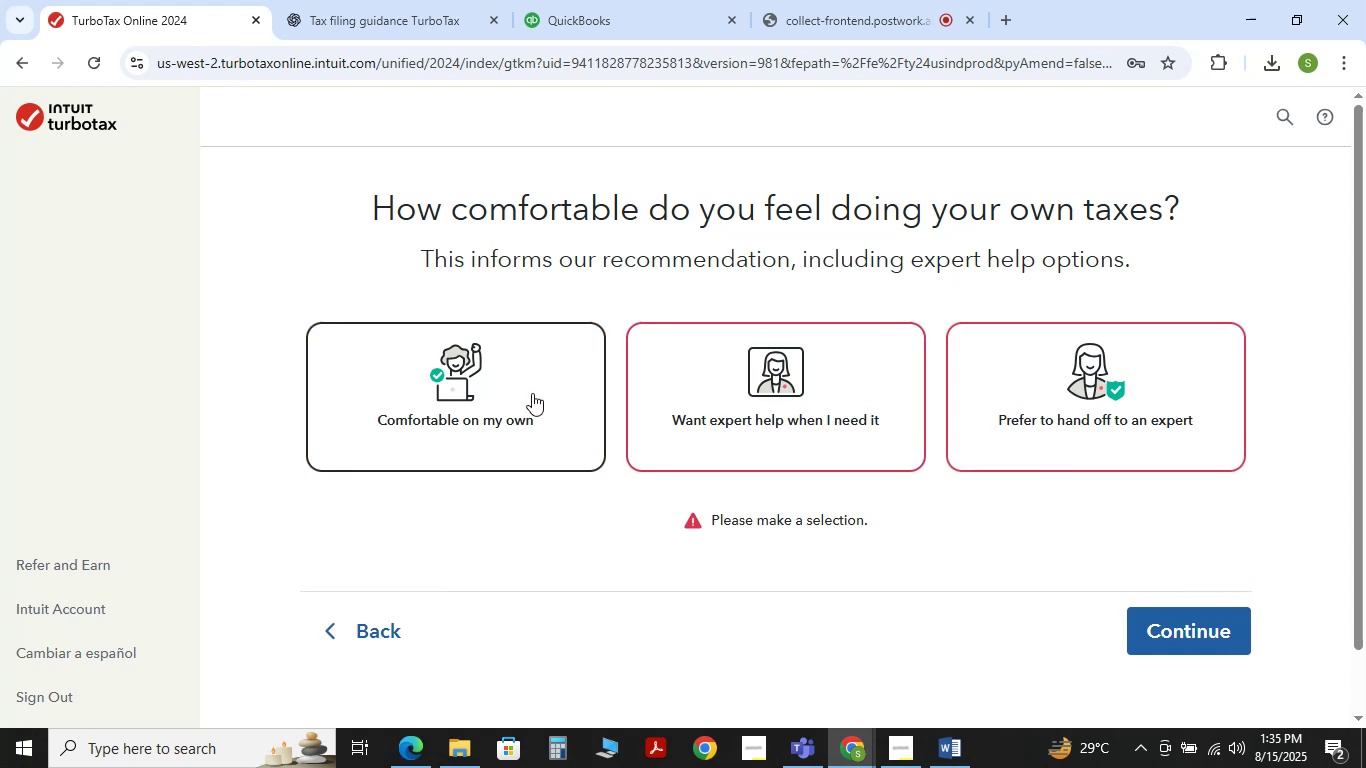 
left_click([537, 393])
 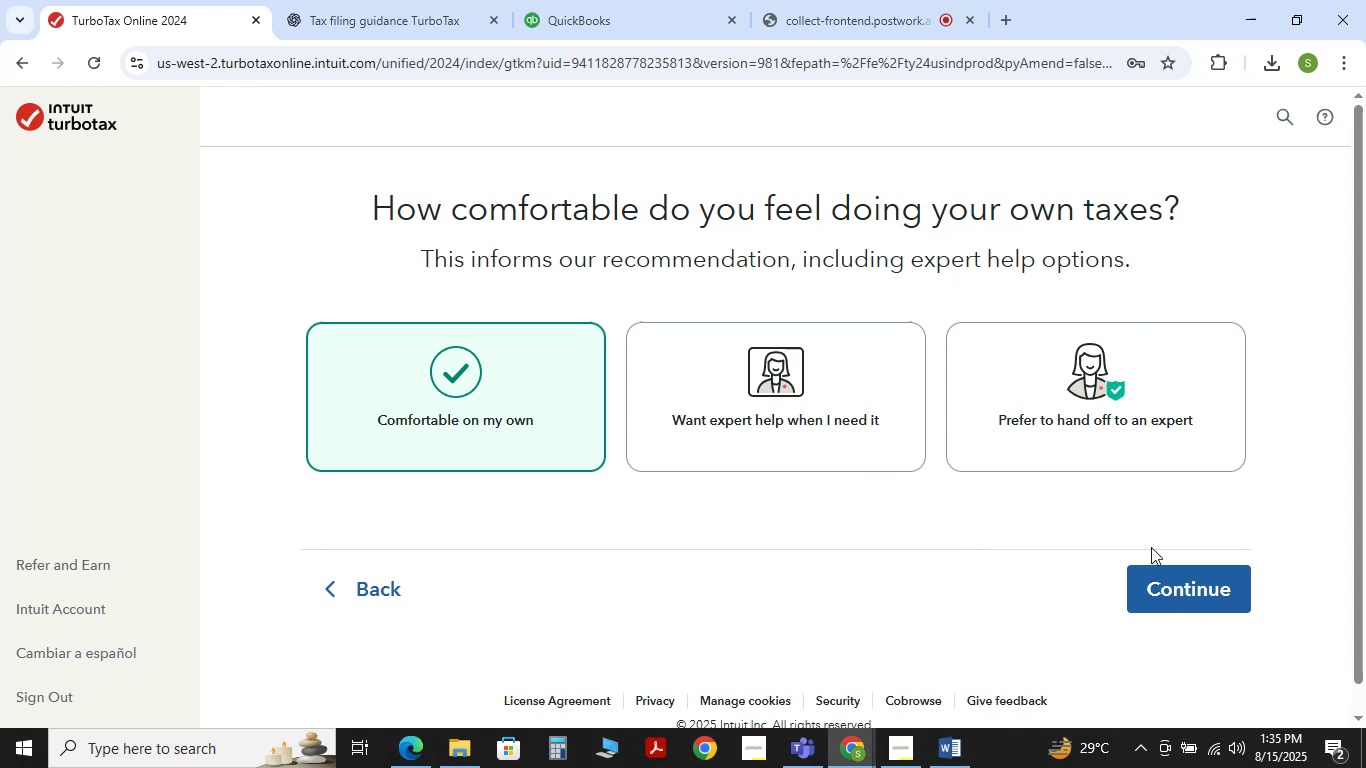 
wait(7.24)
 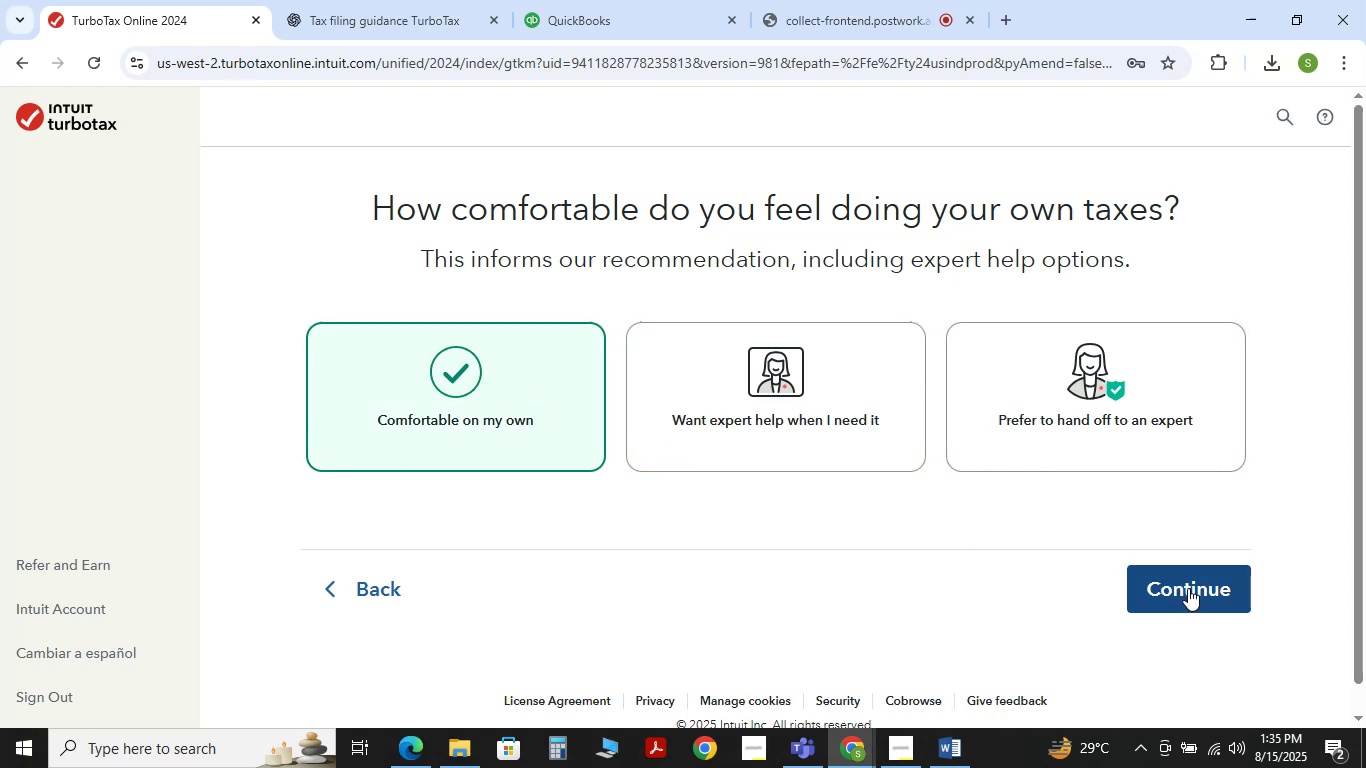 
left_click([1162, 580])
 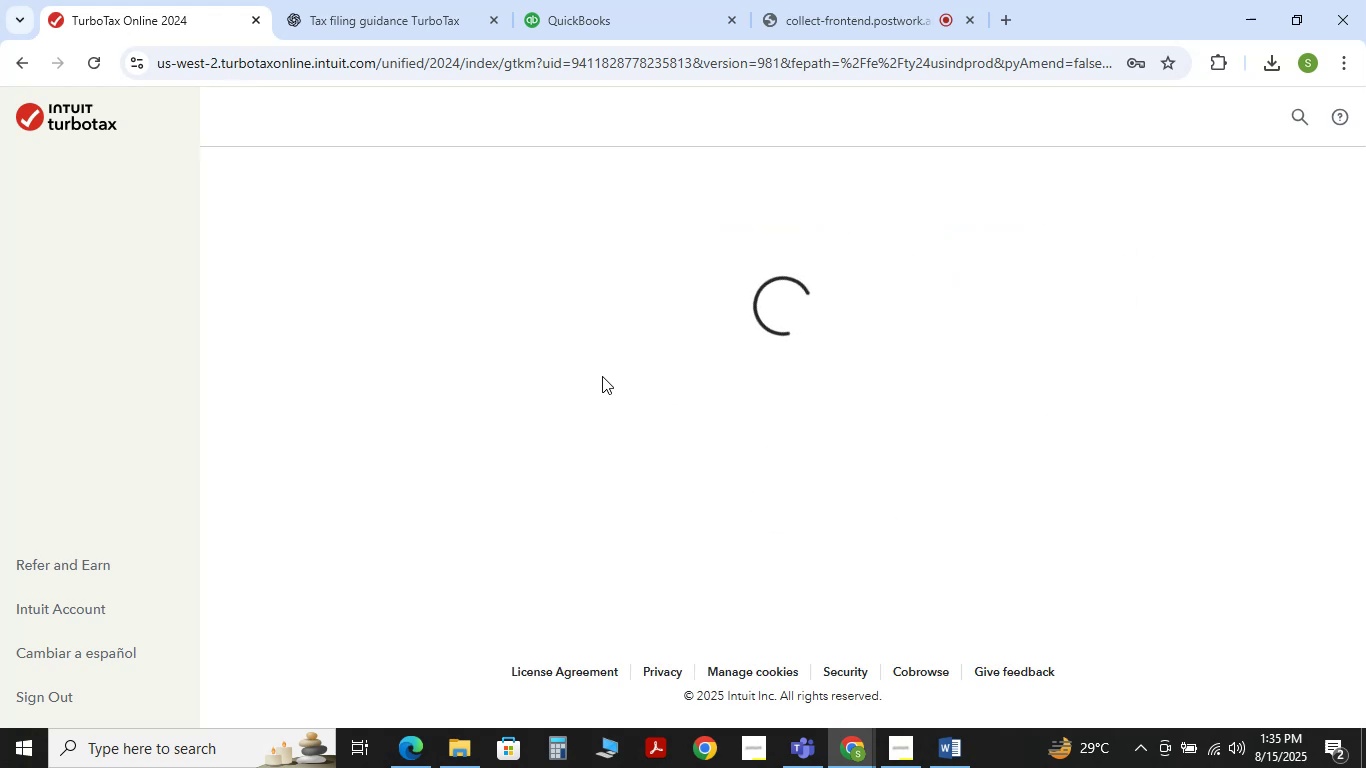 
wait(9.5)
 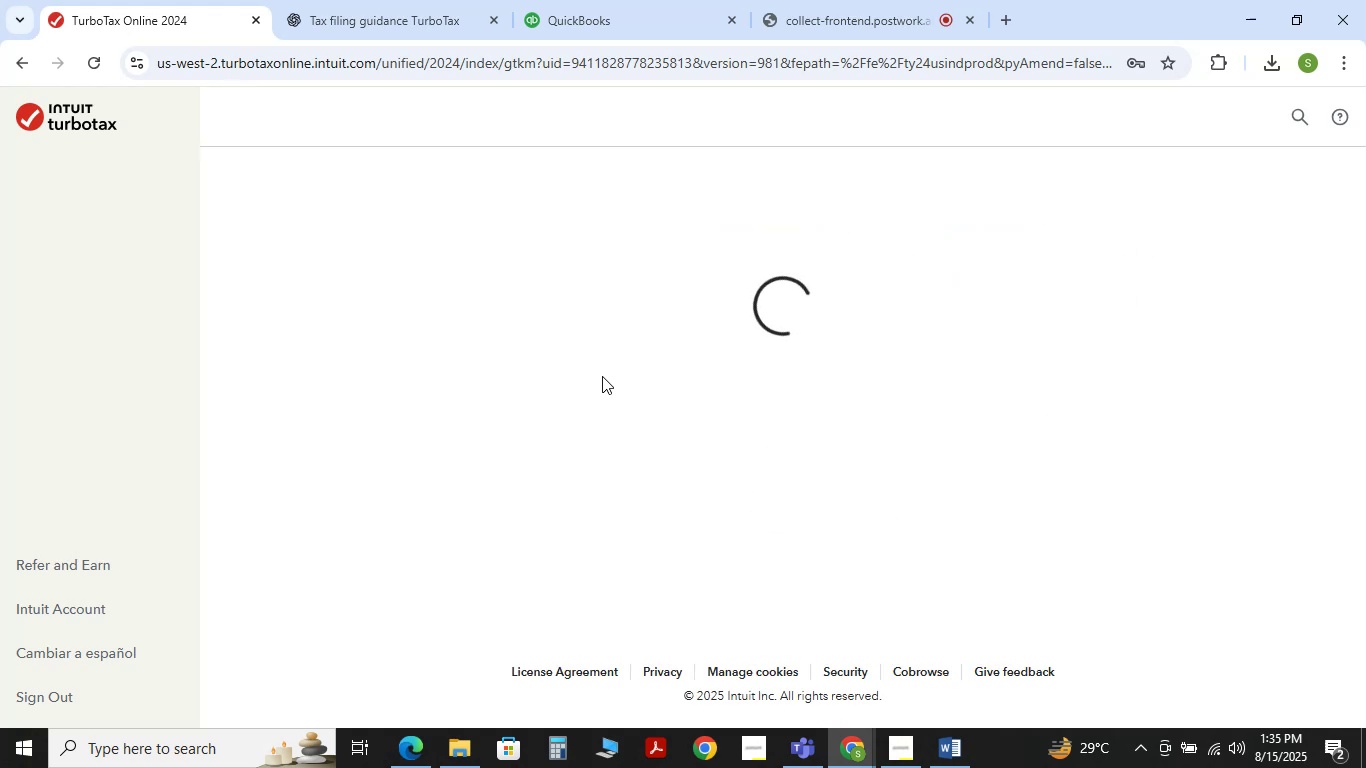 
left_click([912, 748])
 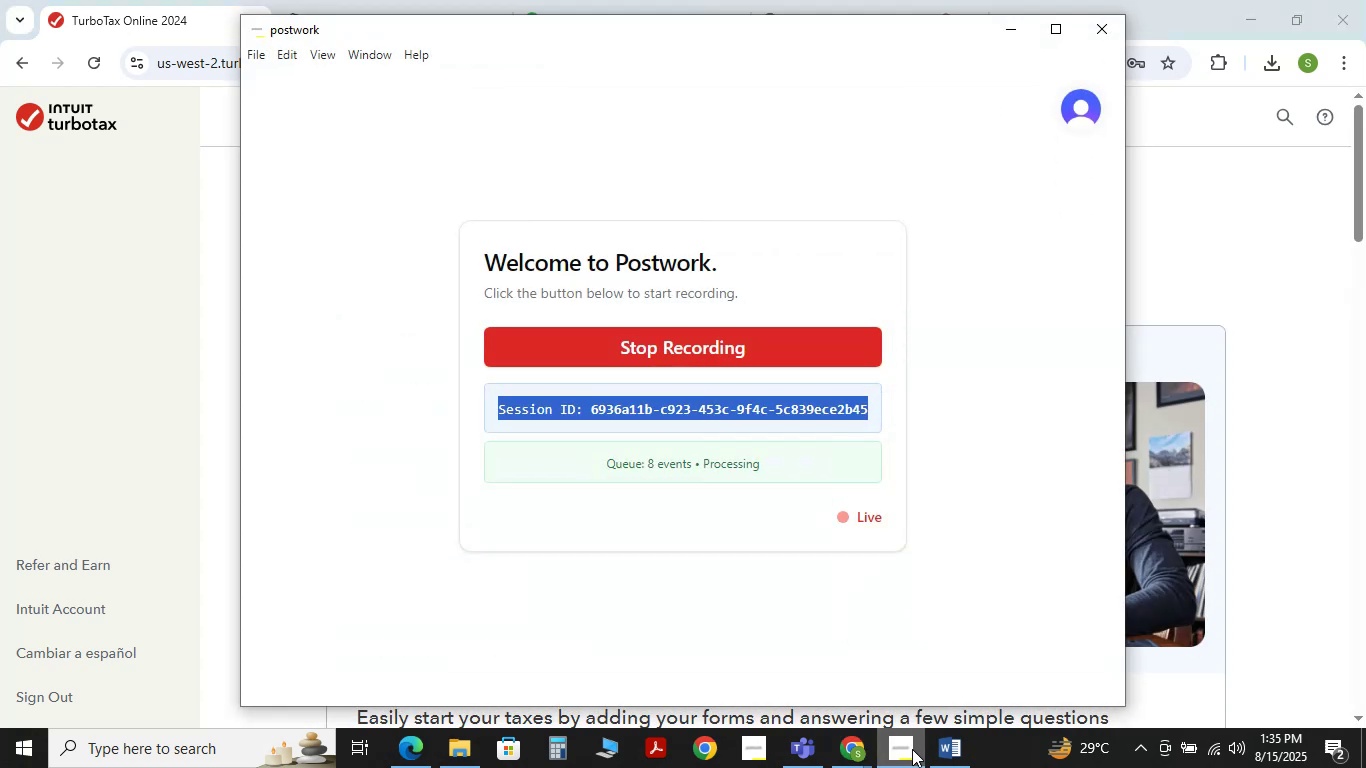 
left_click([912, 749])
 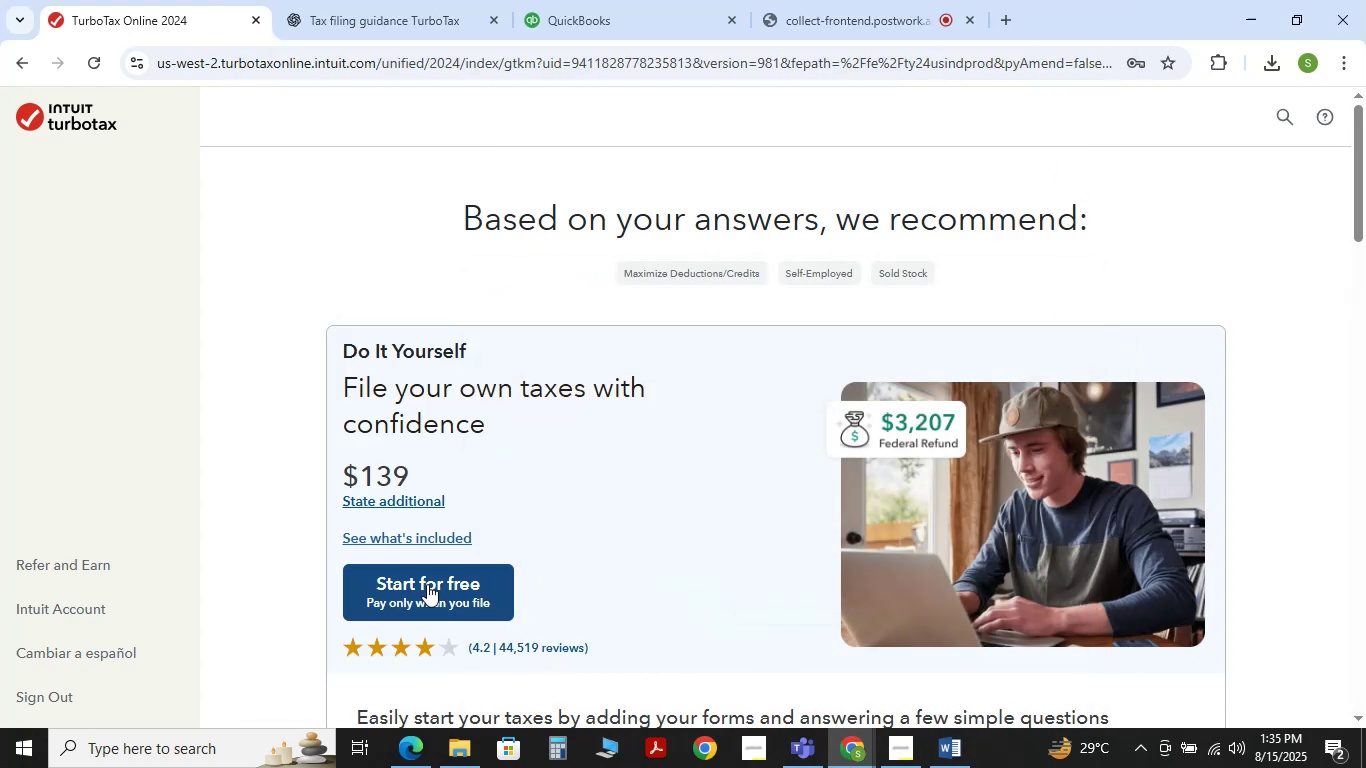 
double_click([427, 584])
 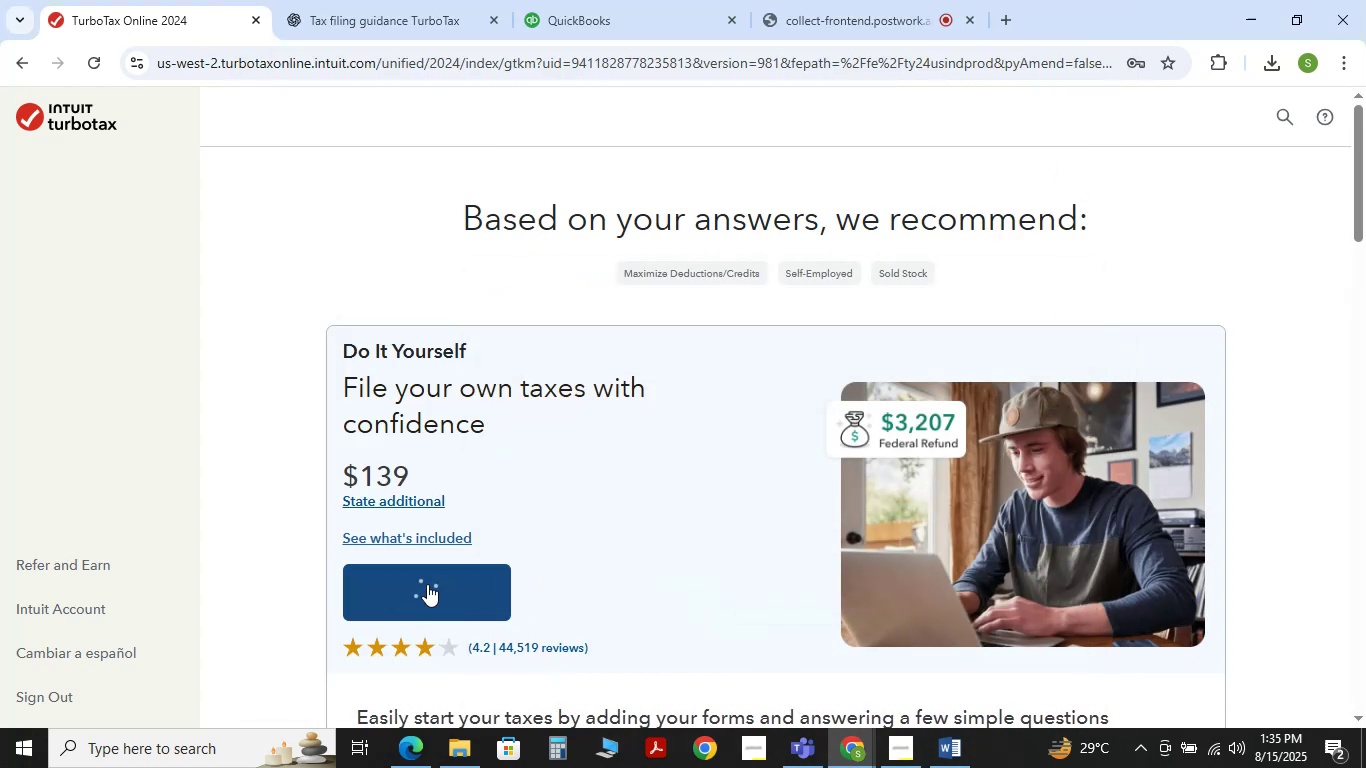 
triple_click([427, 584])
 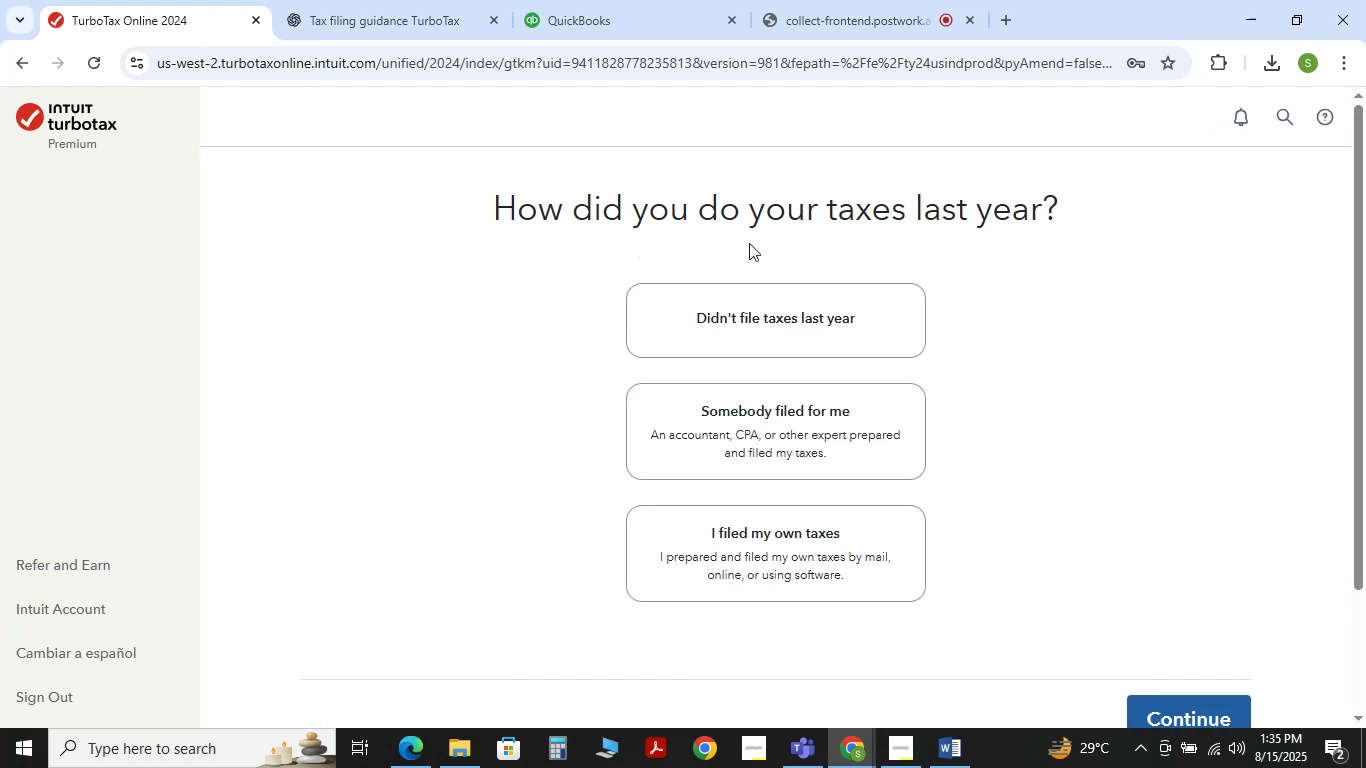 
wait(11.15)
 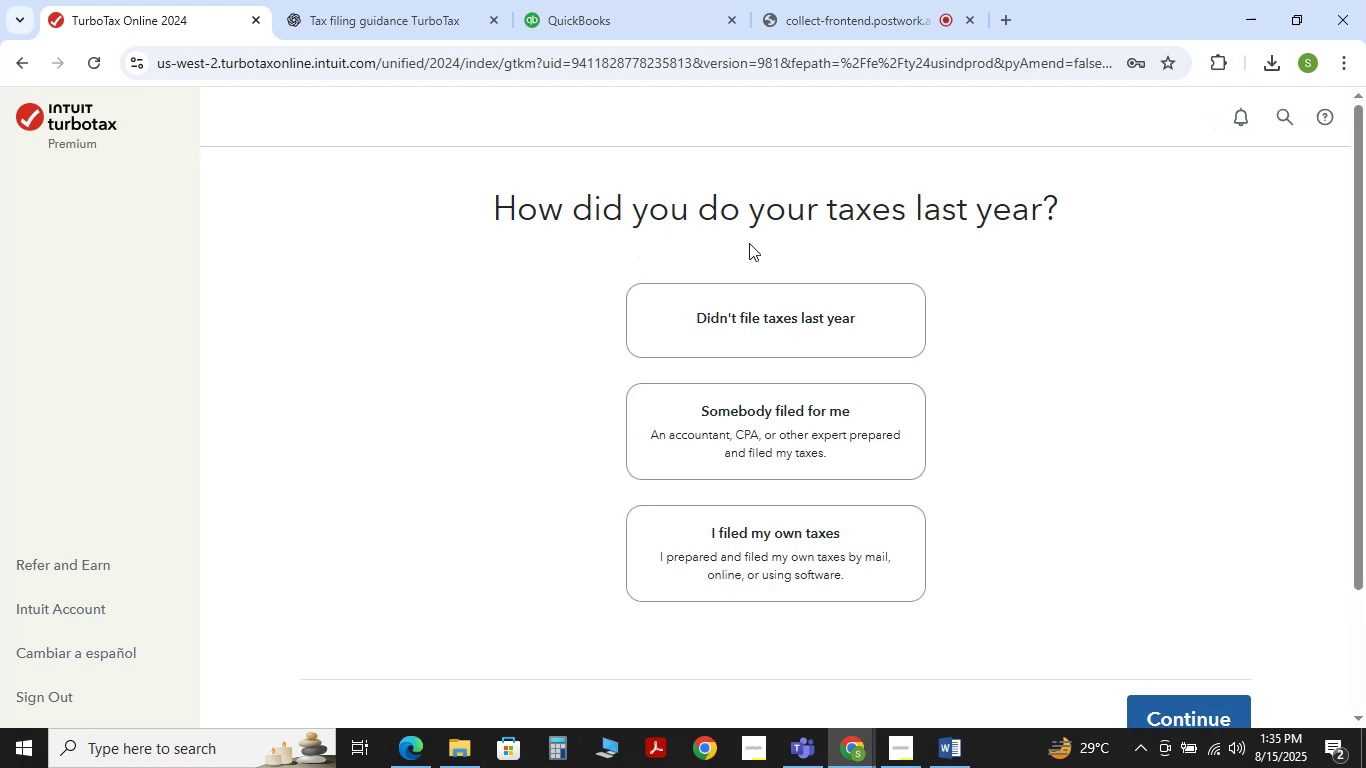 
double_click([787, 548])
 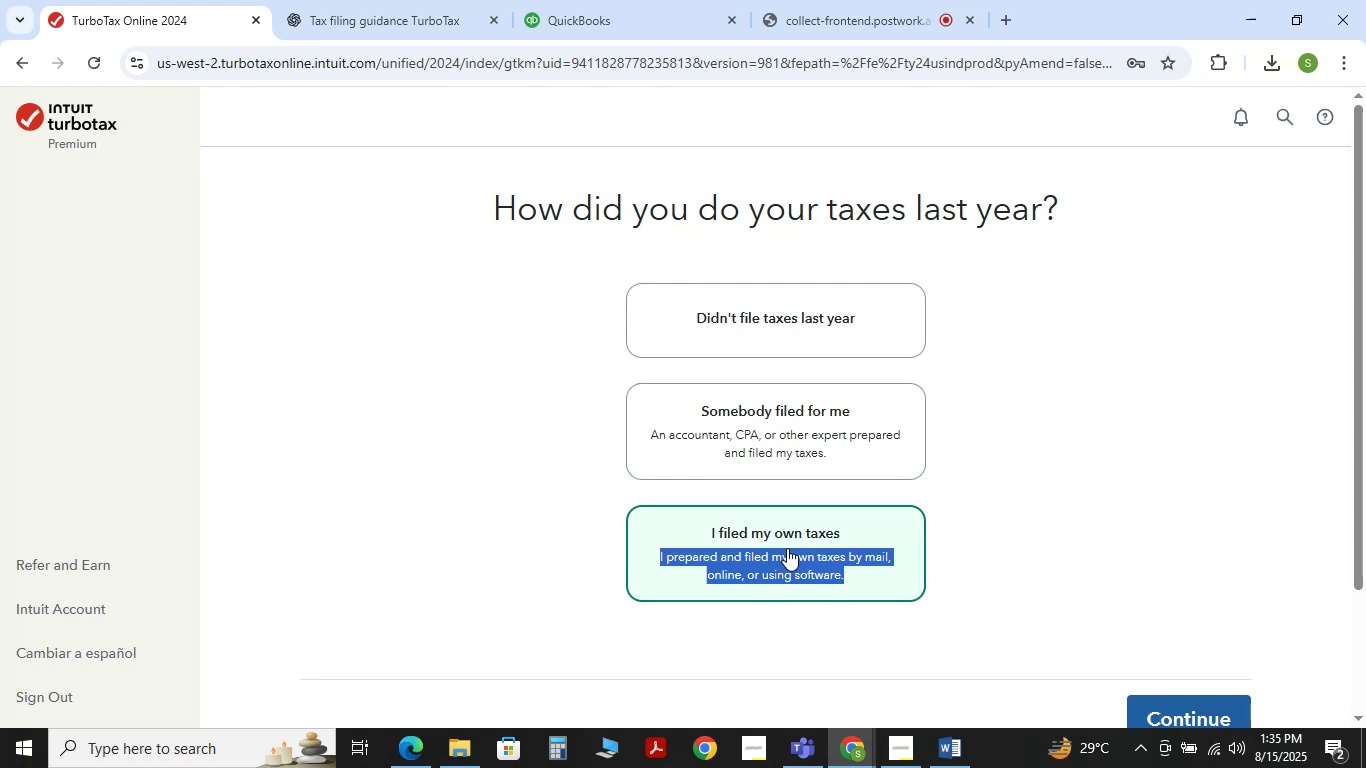 
triple_click([787, 548])
 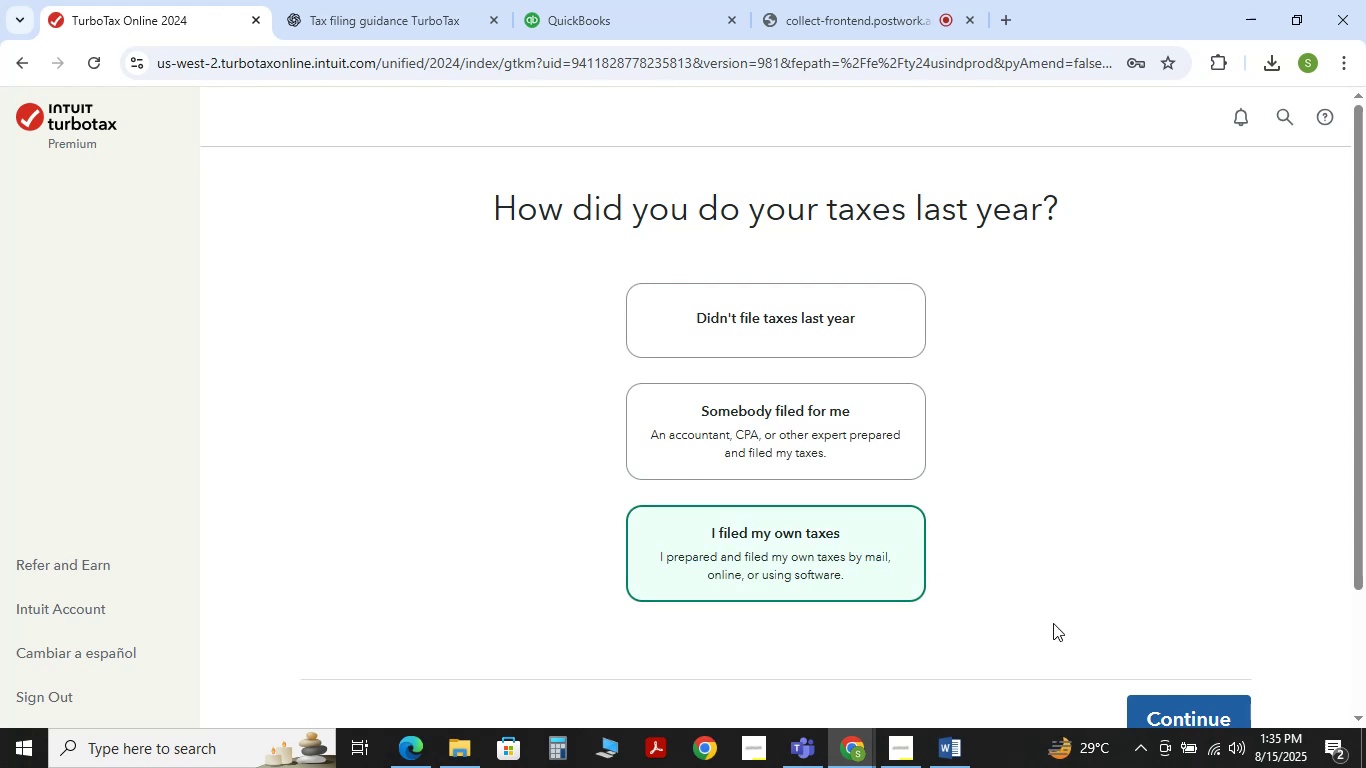 
scroll: coordinate [1167, 675], scroll_direction: down, amount: 2.0
 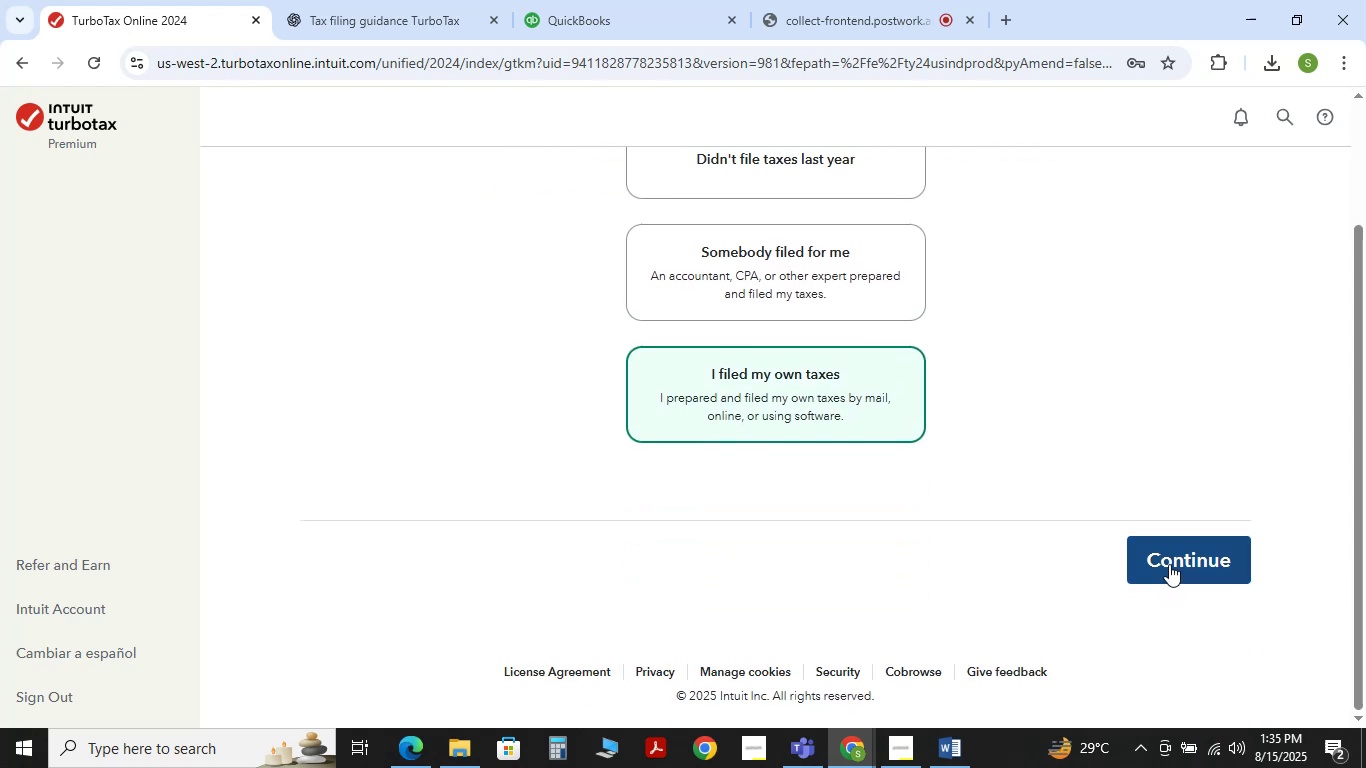 
double_click([1169, 564])
 